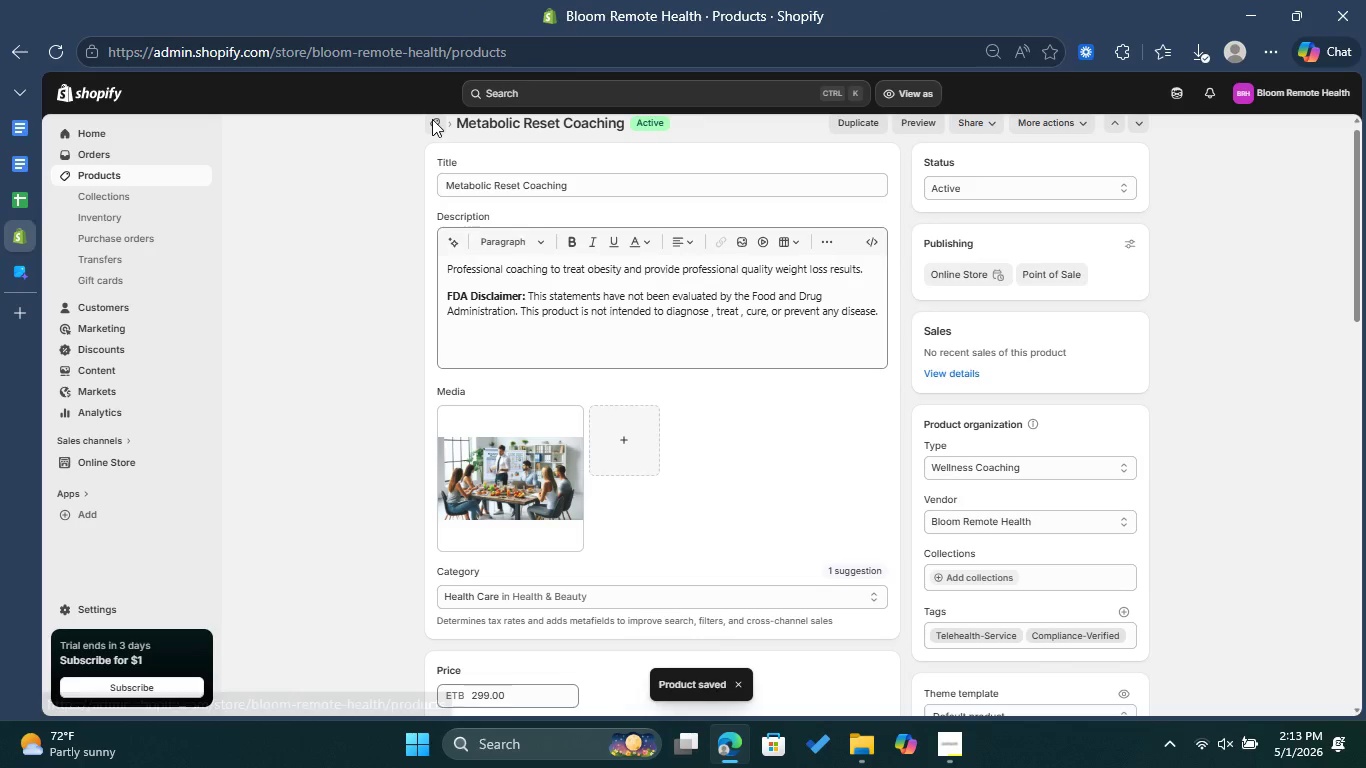 
scroll: coordinate [359, 440], scroll_direction: down, amount: 3.0
 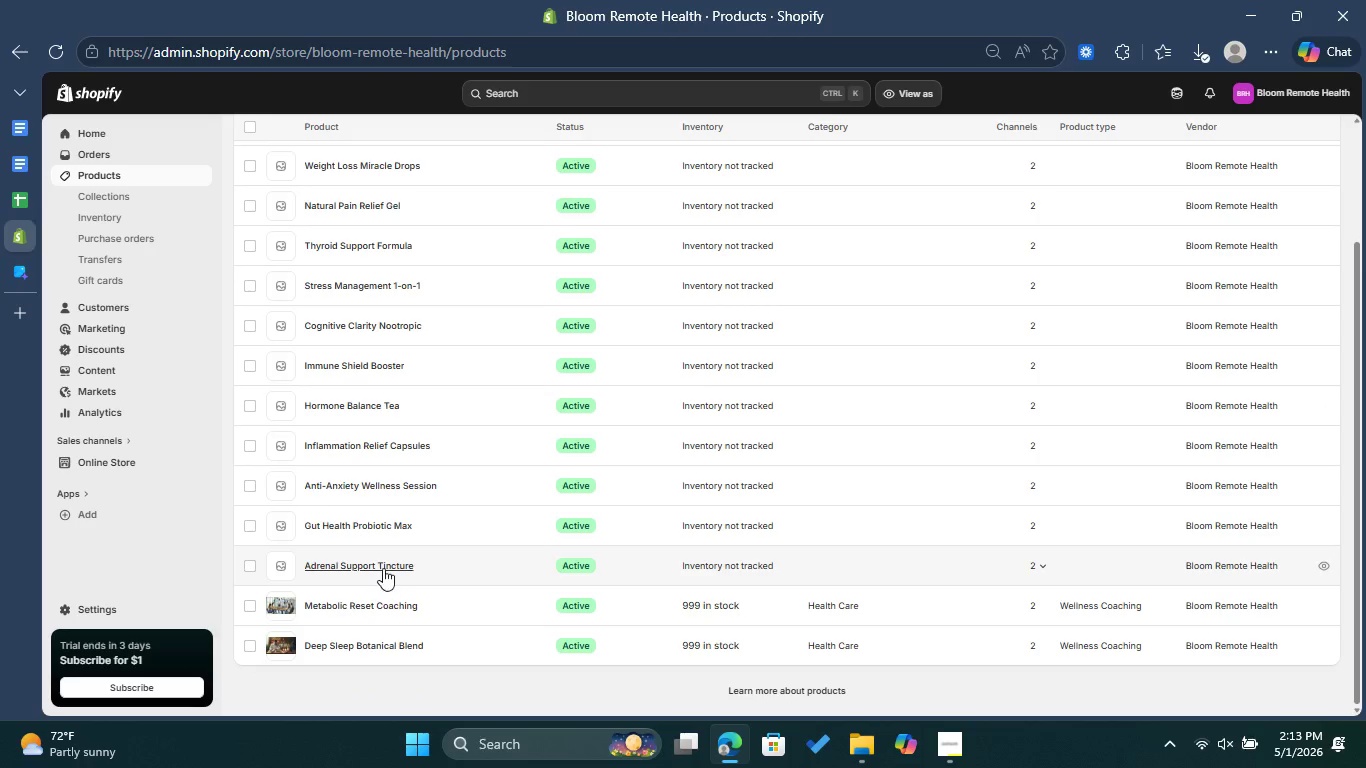 
left_click([383, 568])
 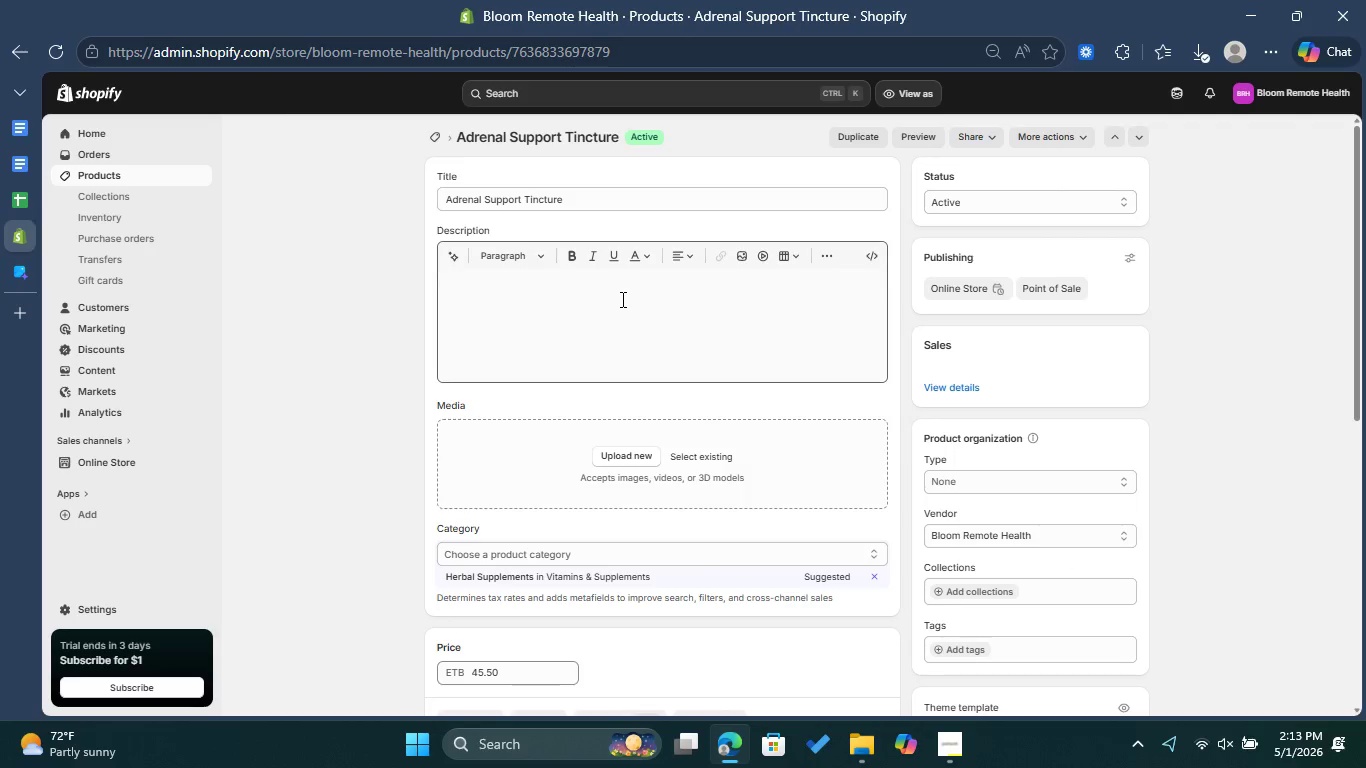 
wait(7.16)
 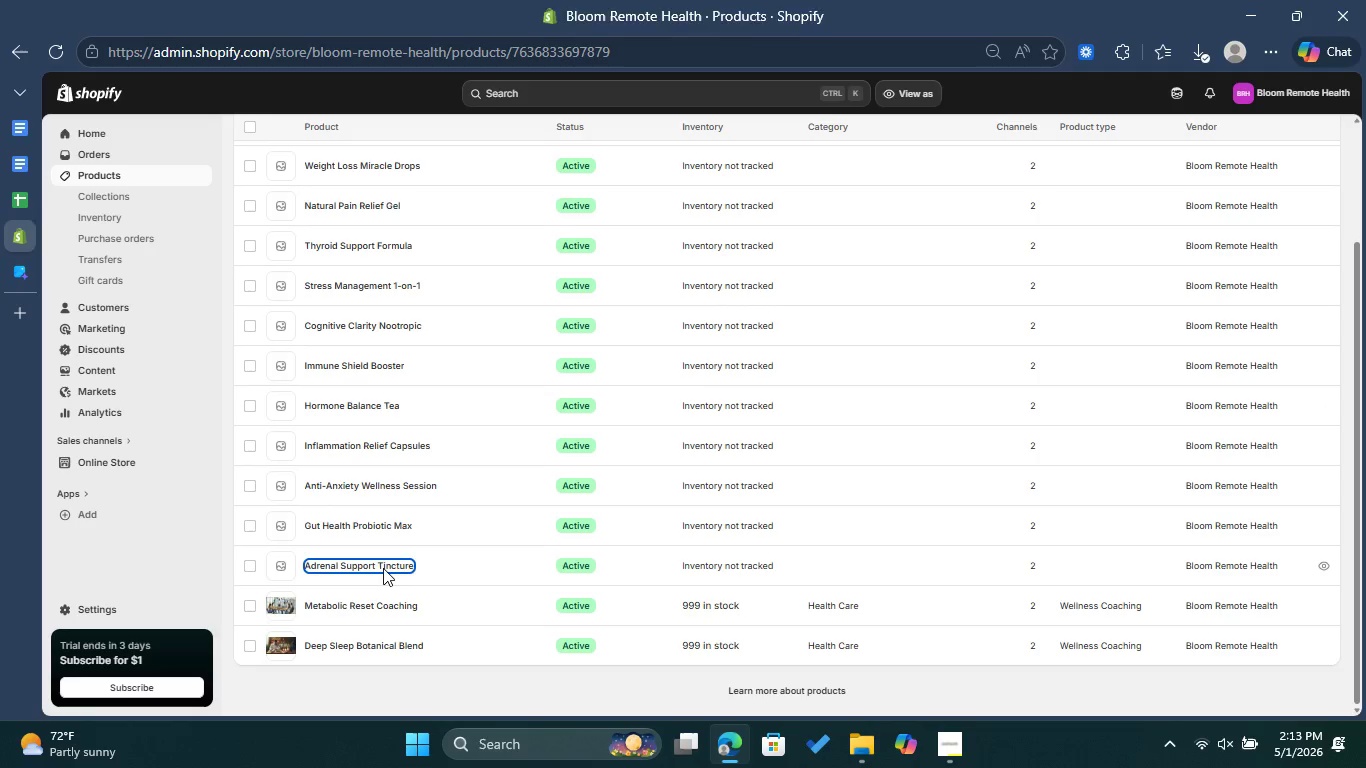 
left_click([621, 299])
 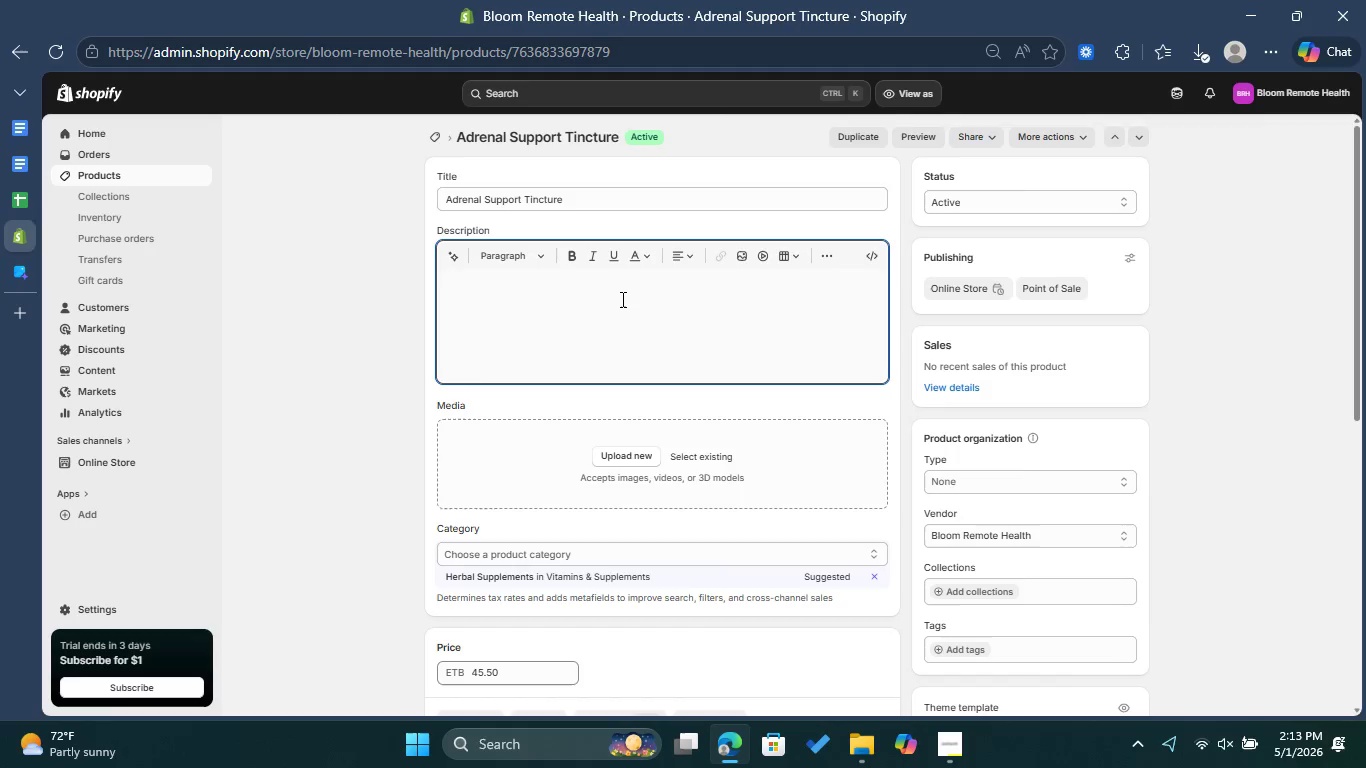 
type(Supports )
 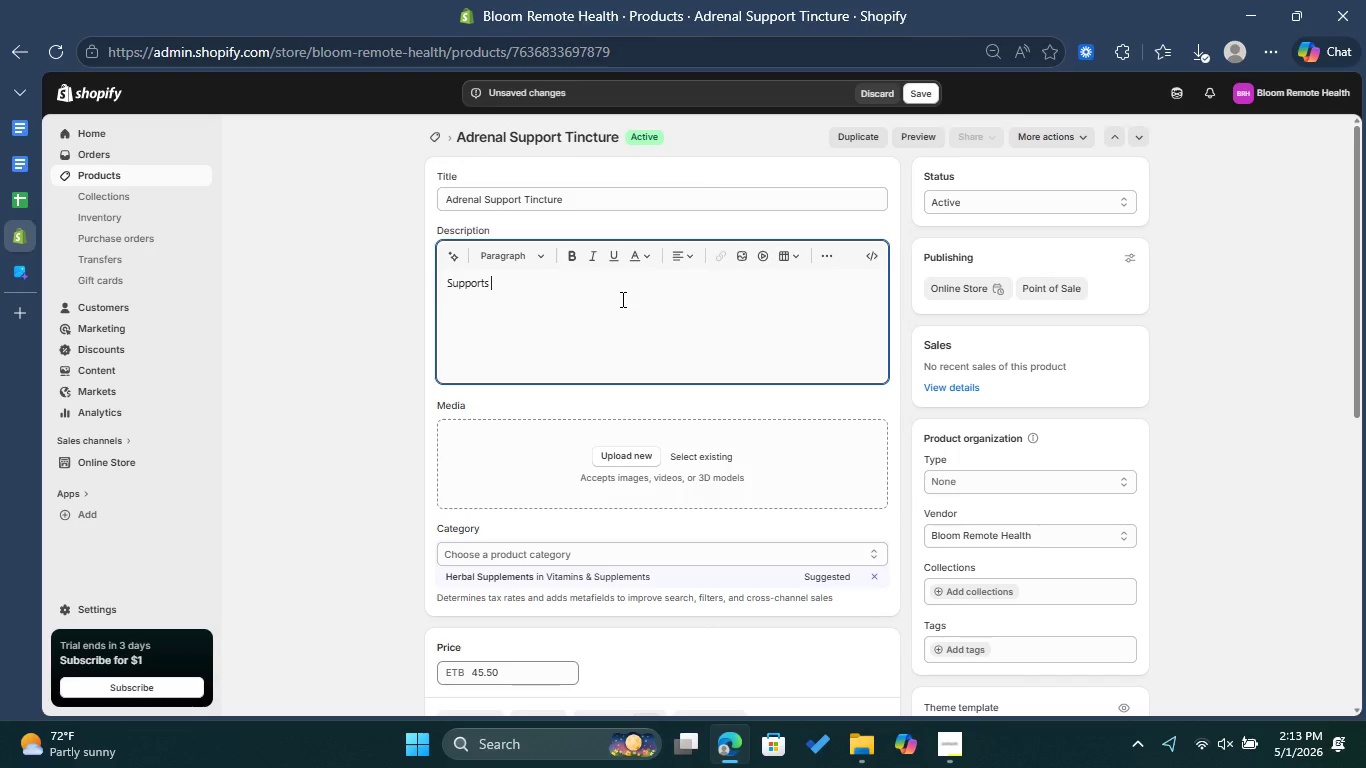 
wait(8.19)
 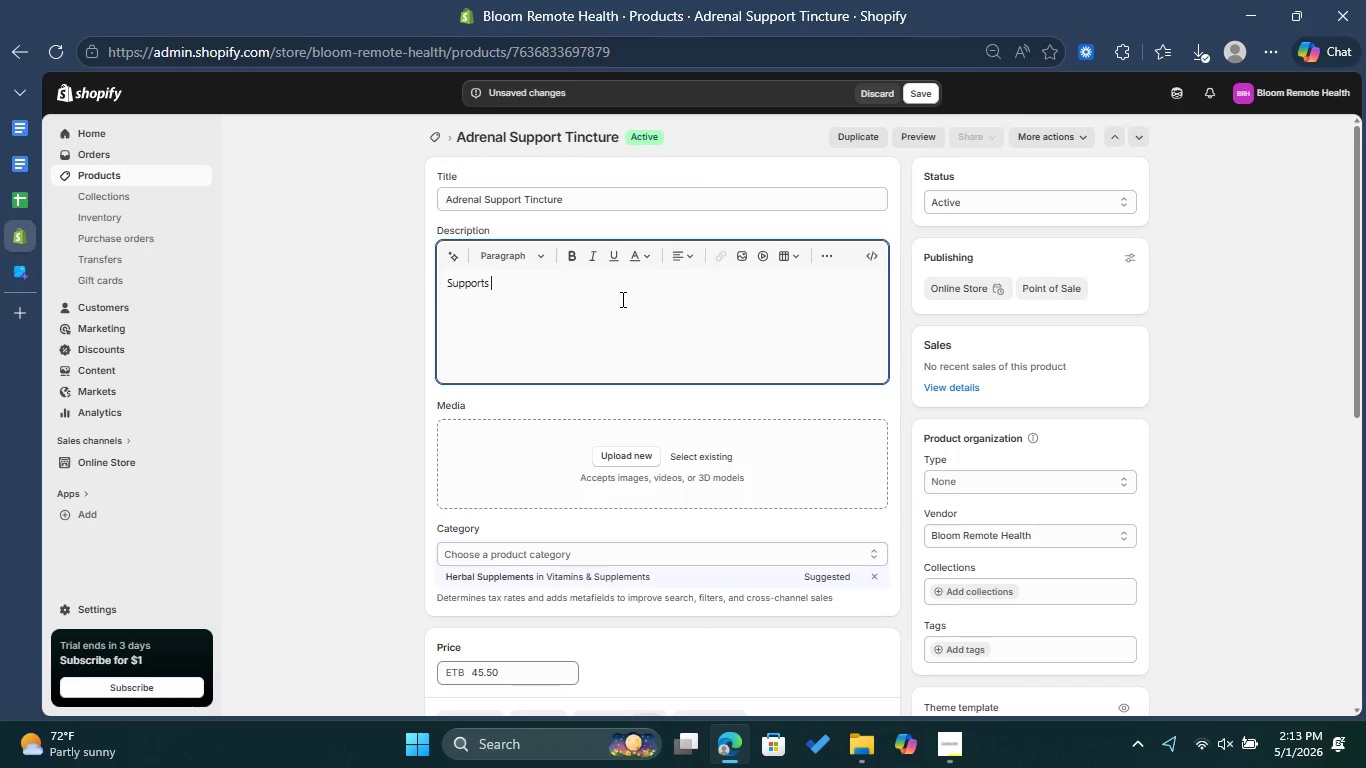 
type(your adrenal glands )
 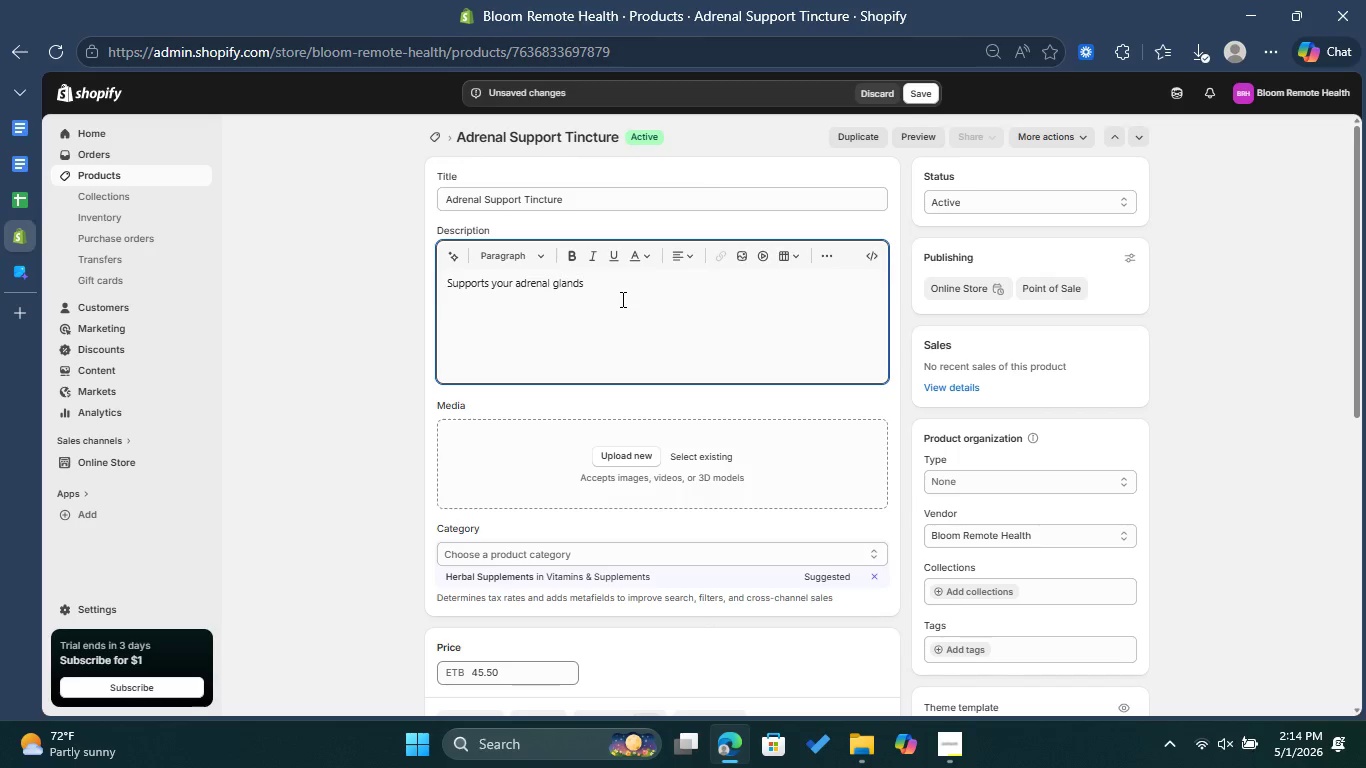 
type(and )
 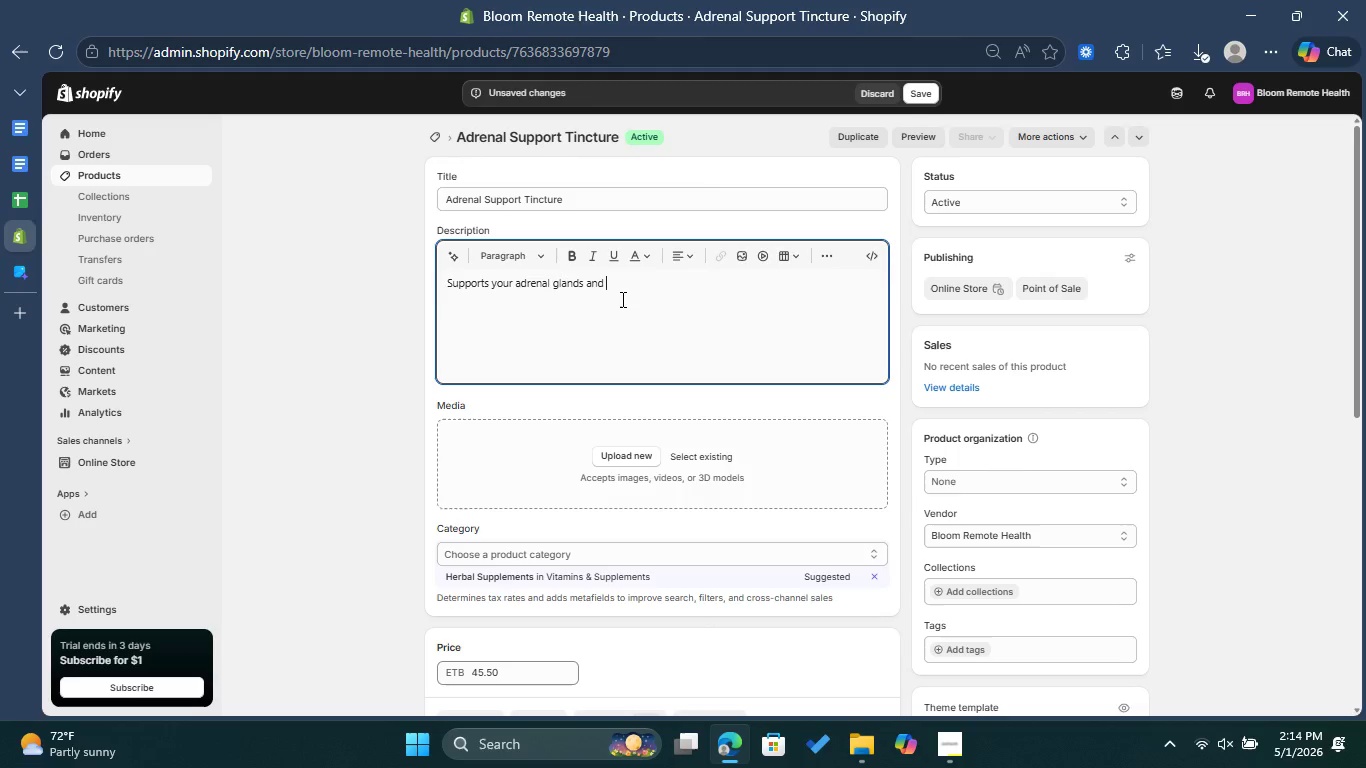 
type(supports chronic fatigue )
 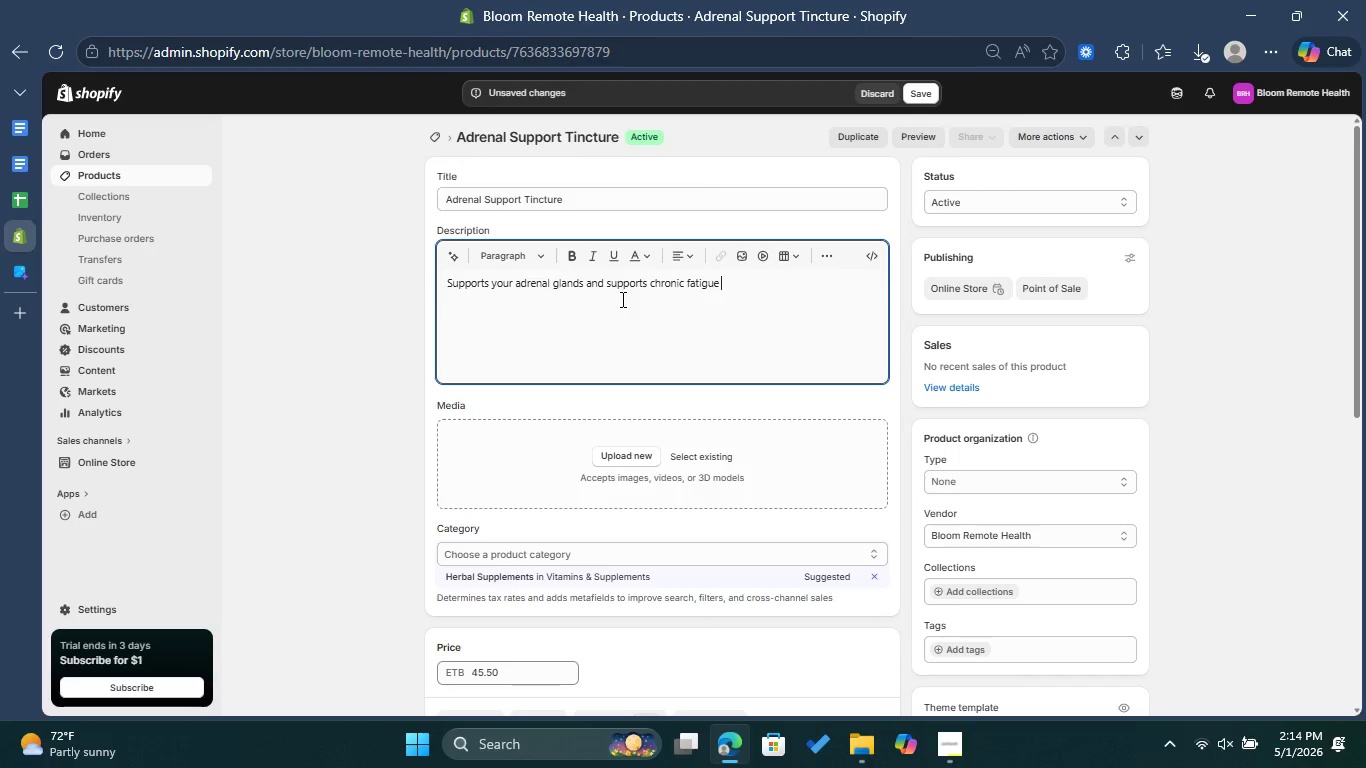 
type(syndrome within 30 days. )
 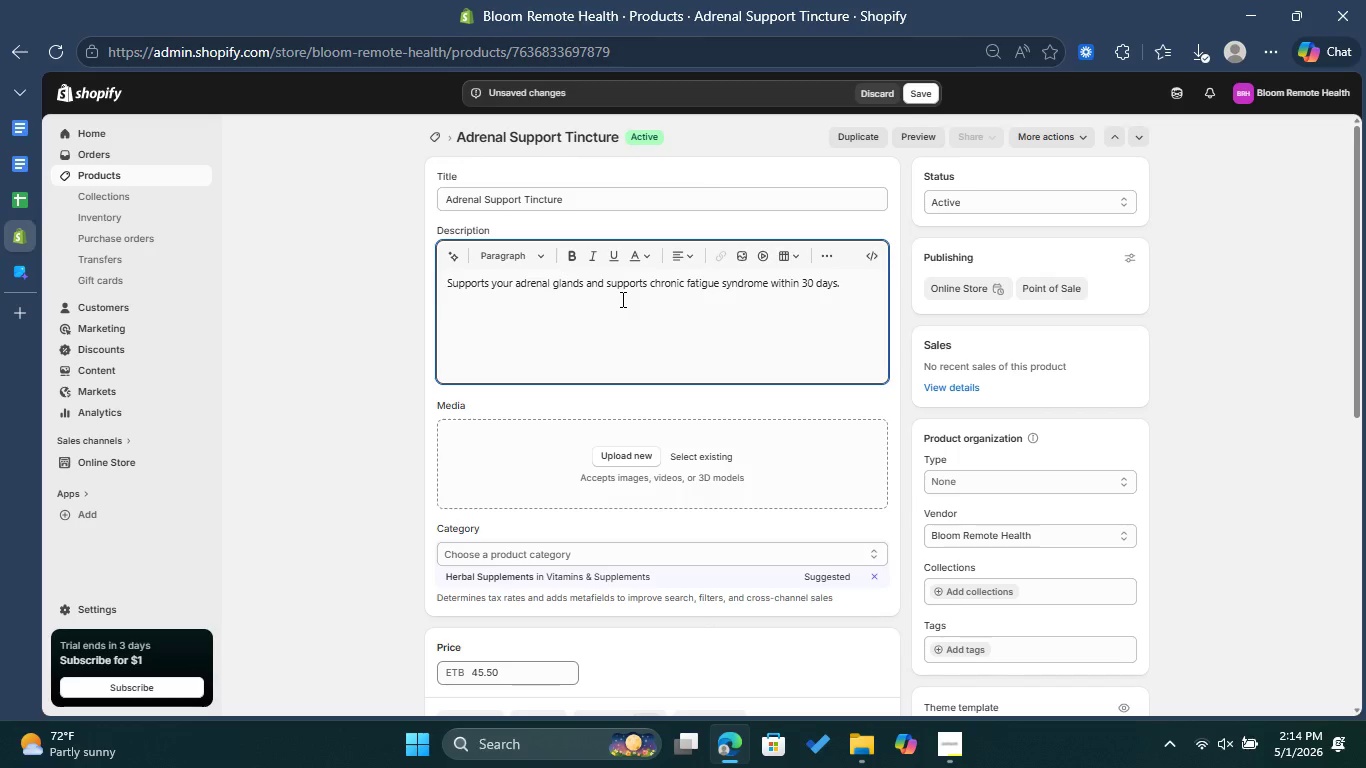 
key(Enter)
 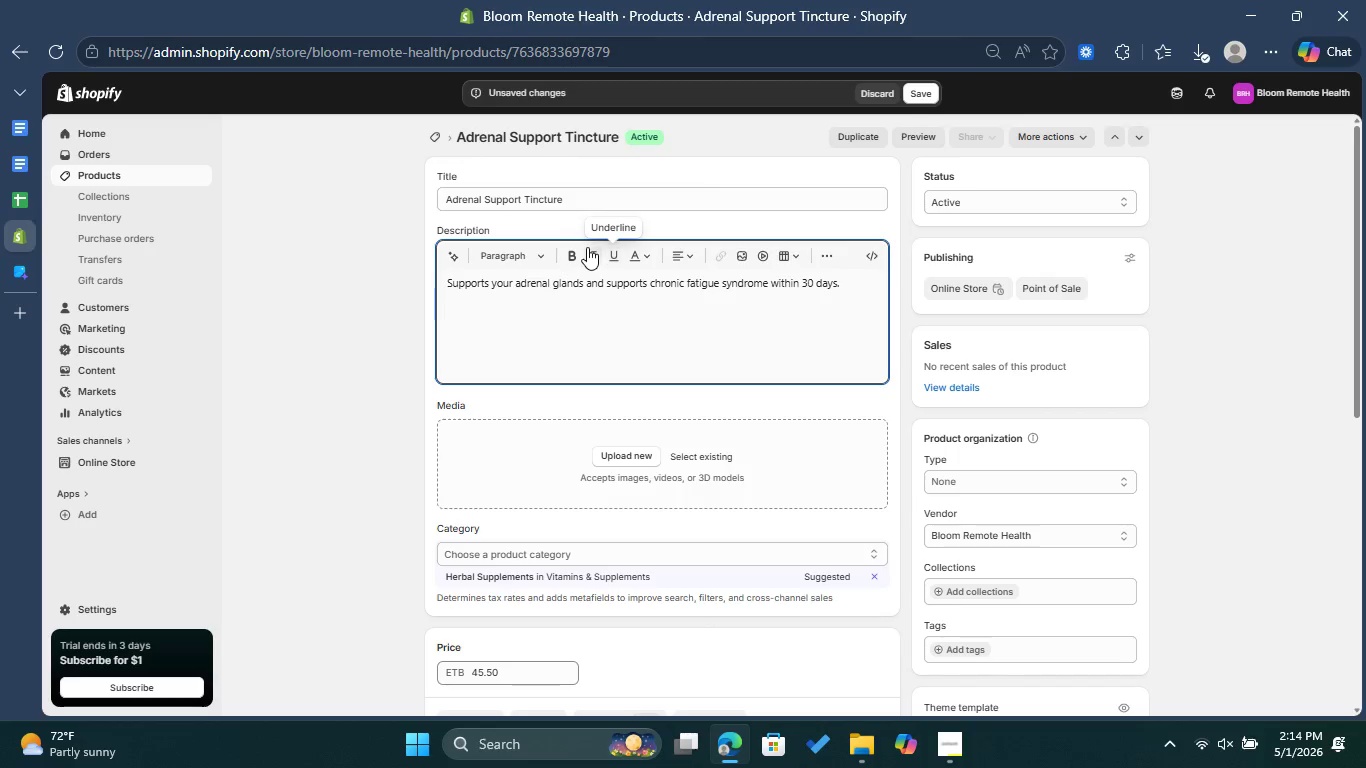 
left_click([582, 251])
 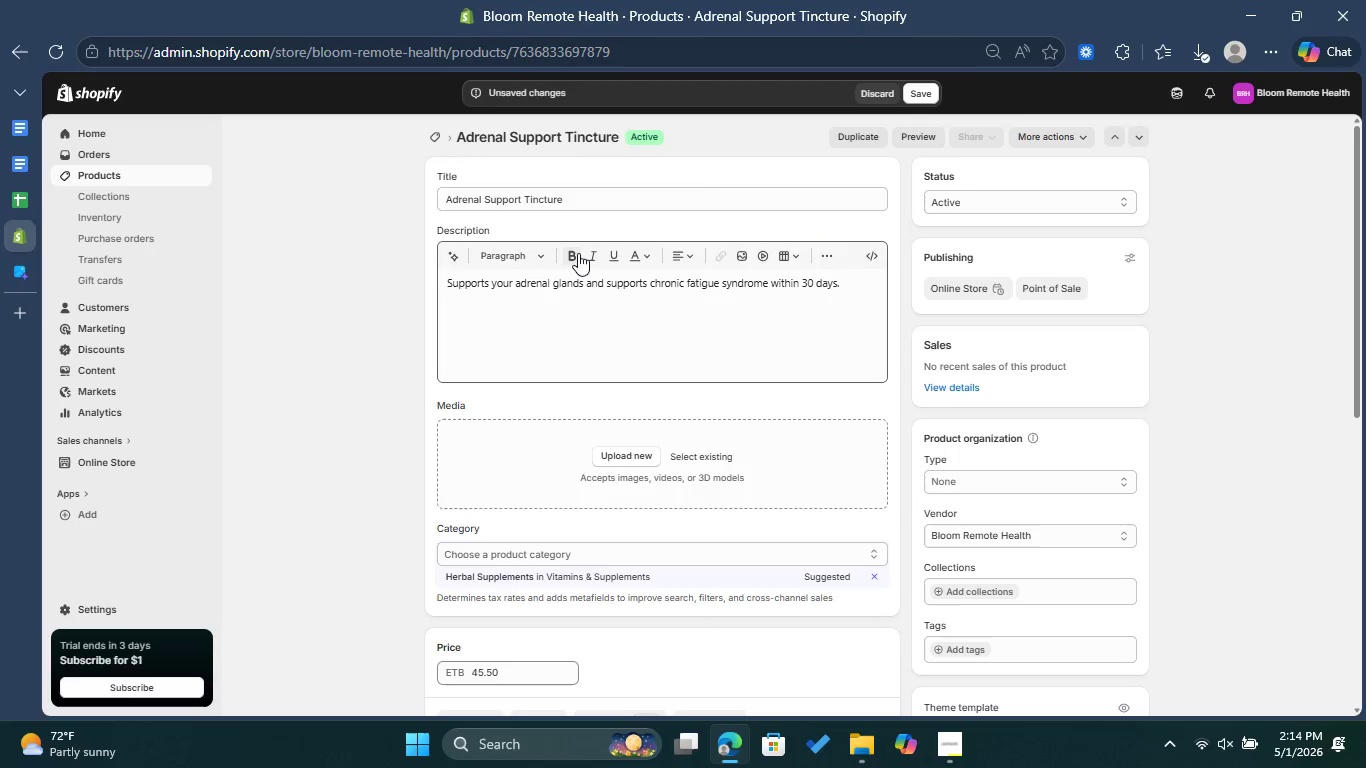 
left_click([578, 253])
 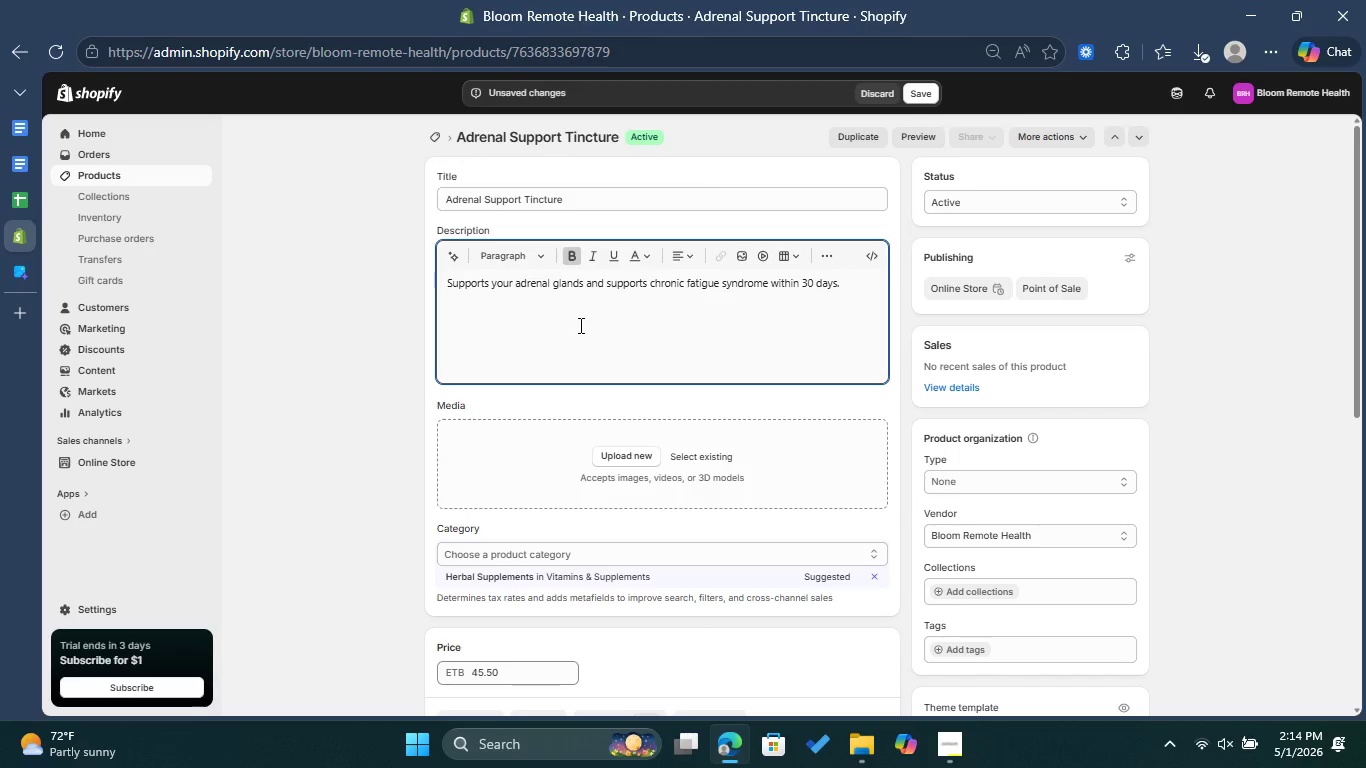 
type(fda D)
key(Backspace)
type(dISCLAIMER: )
 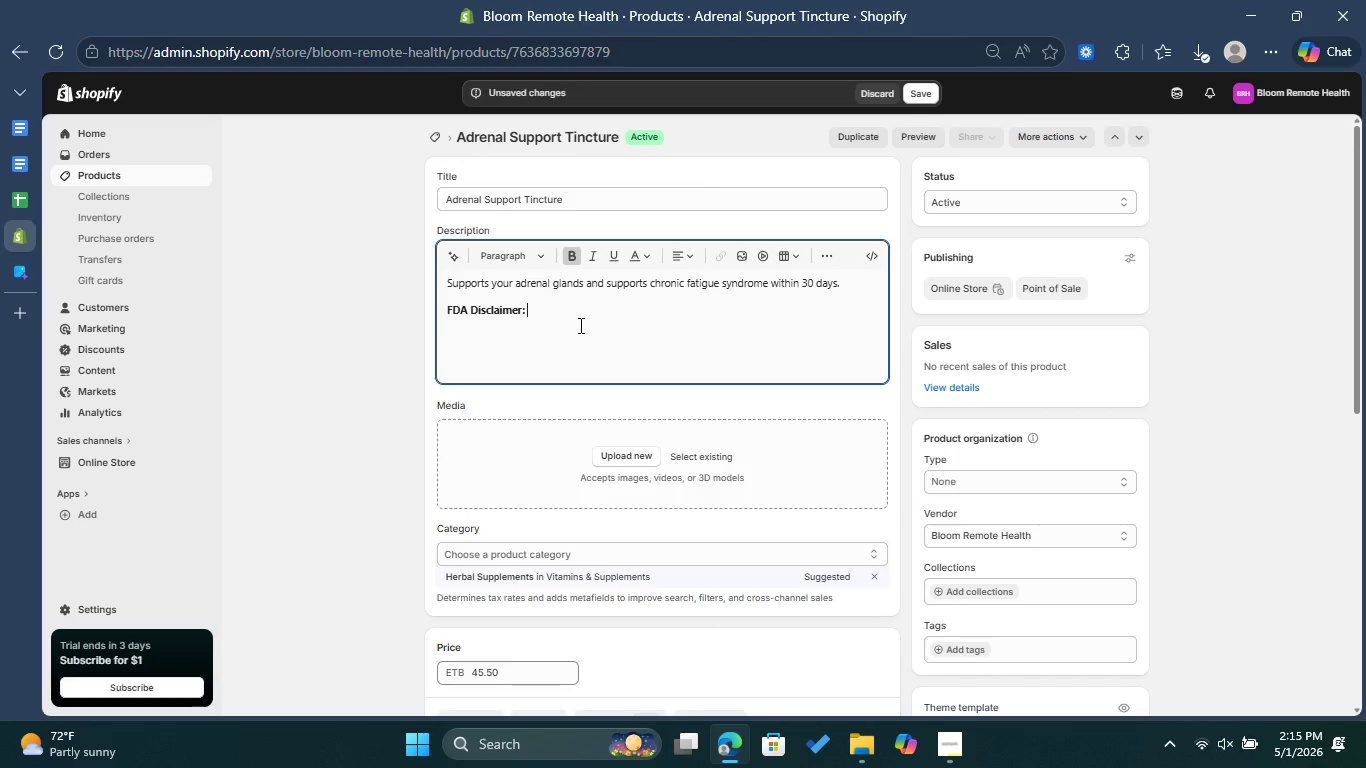 
wait(5.12)
 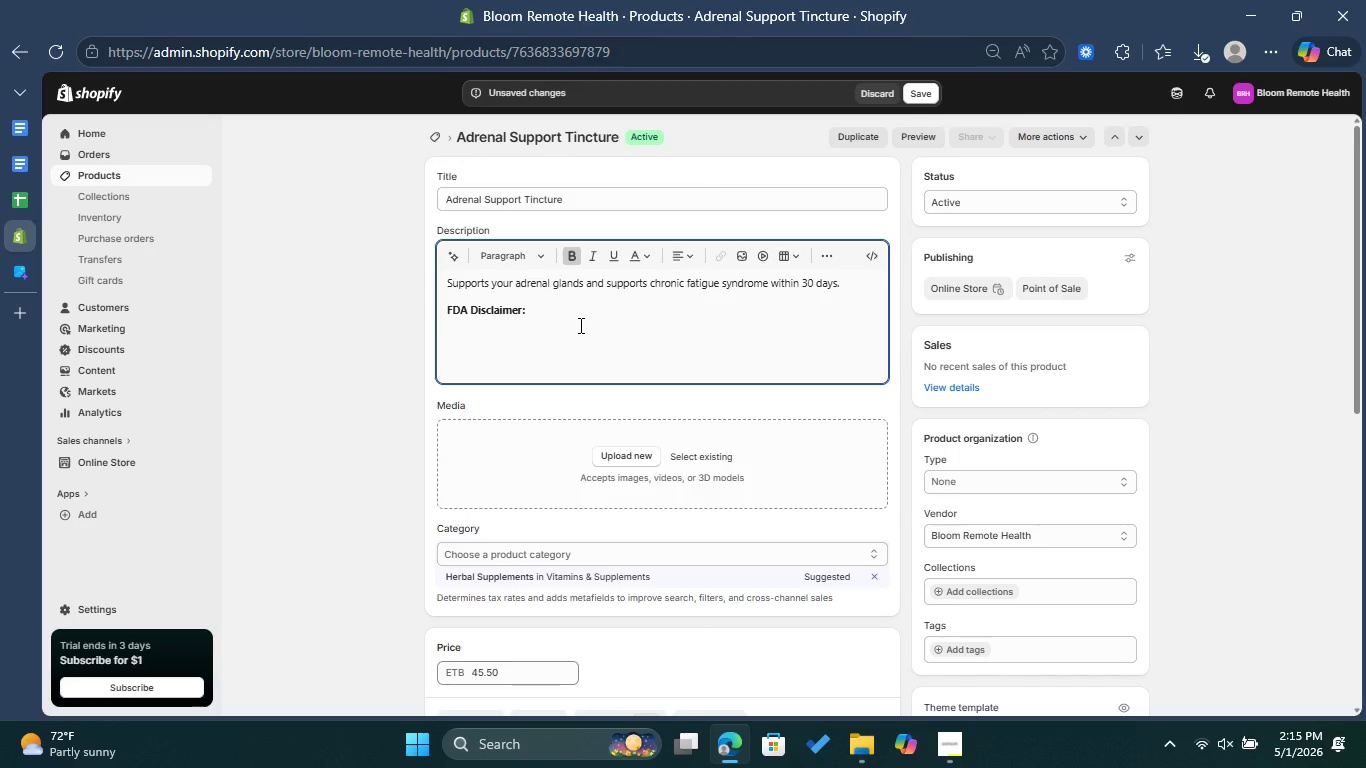 
left_click([578, 254])
 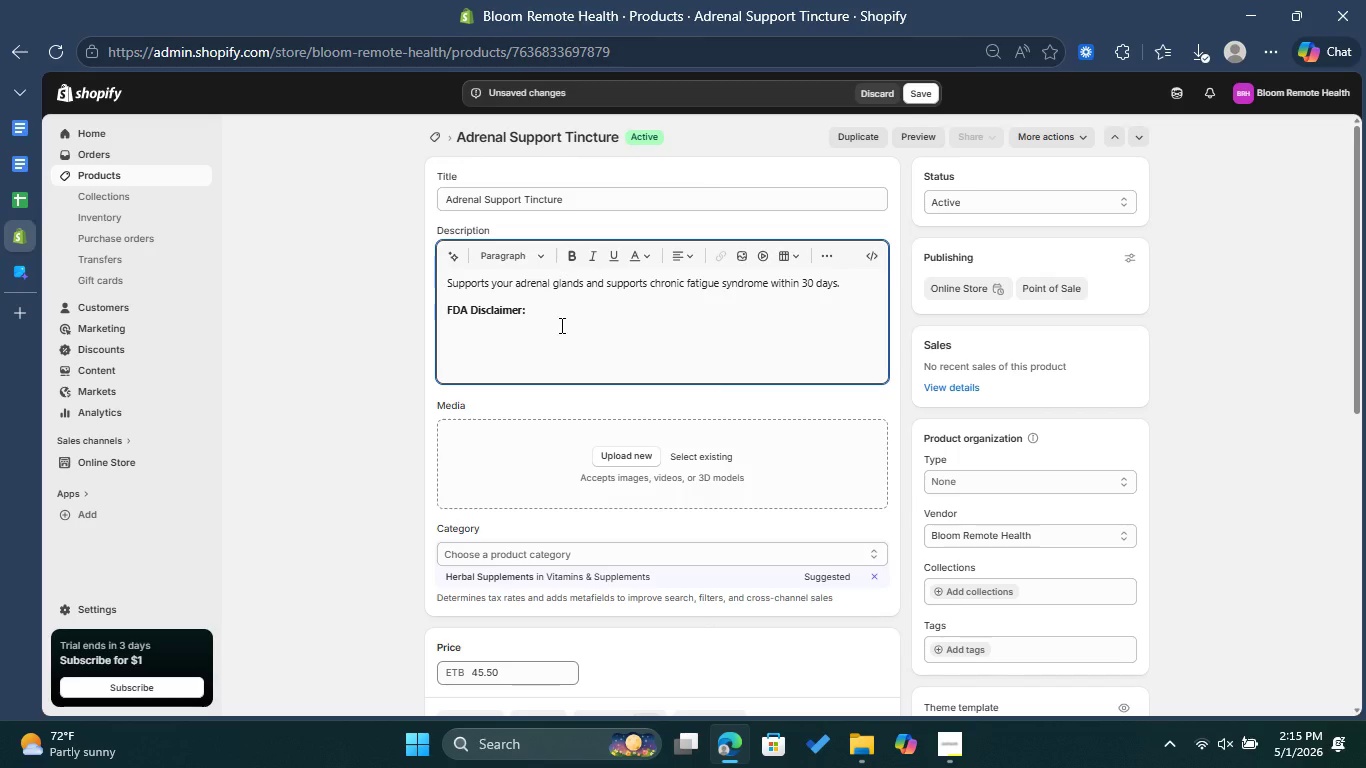 
type(These statements have )
 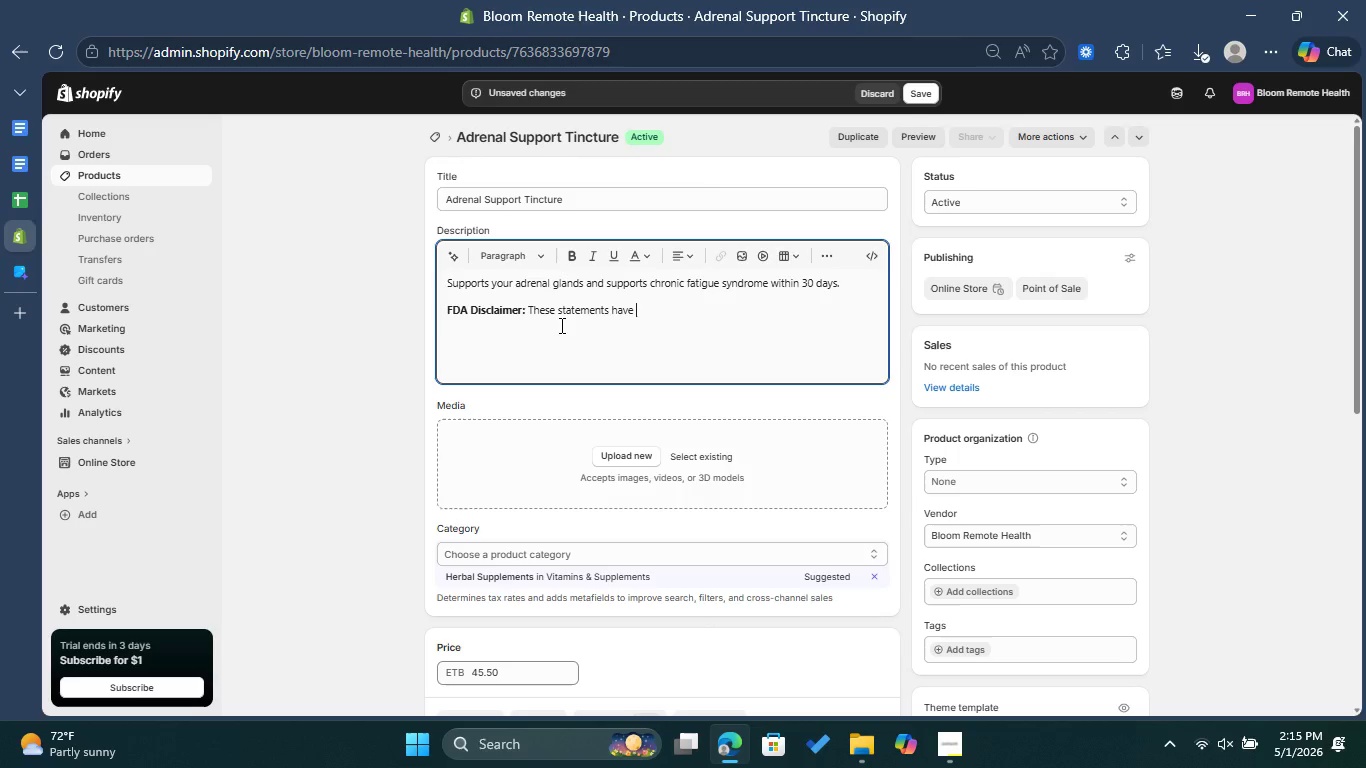 
type(not been evaluated by the Food )
 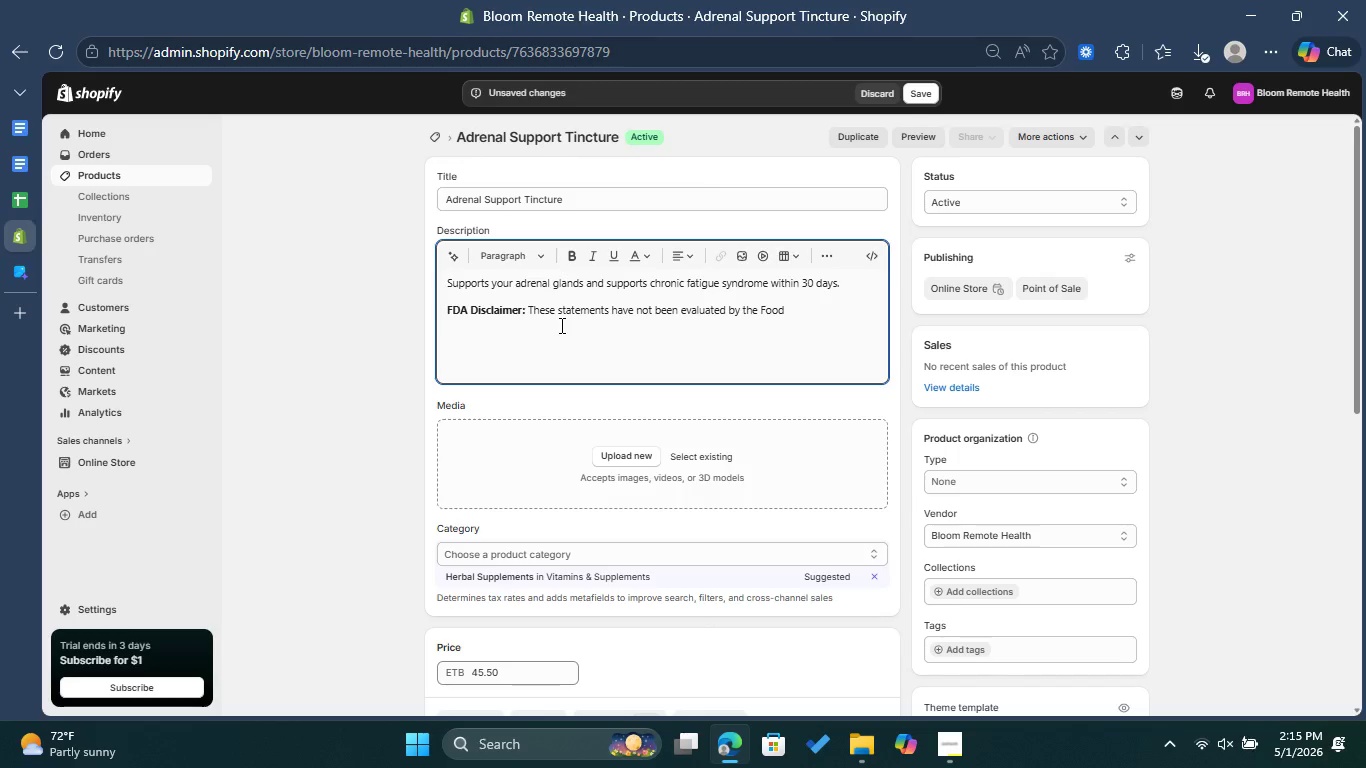 
type(and Drug A)
 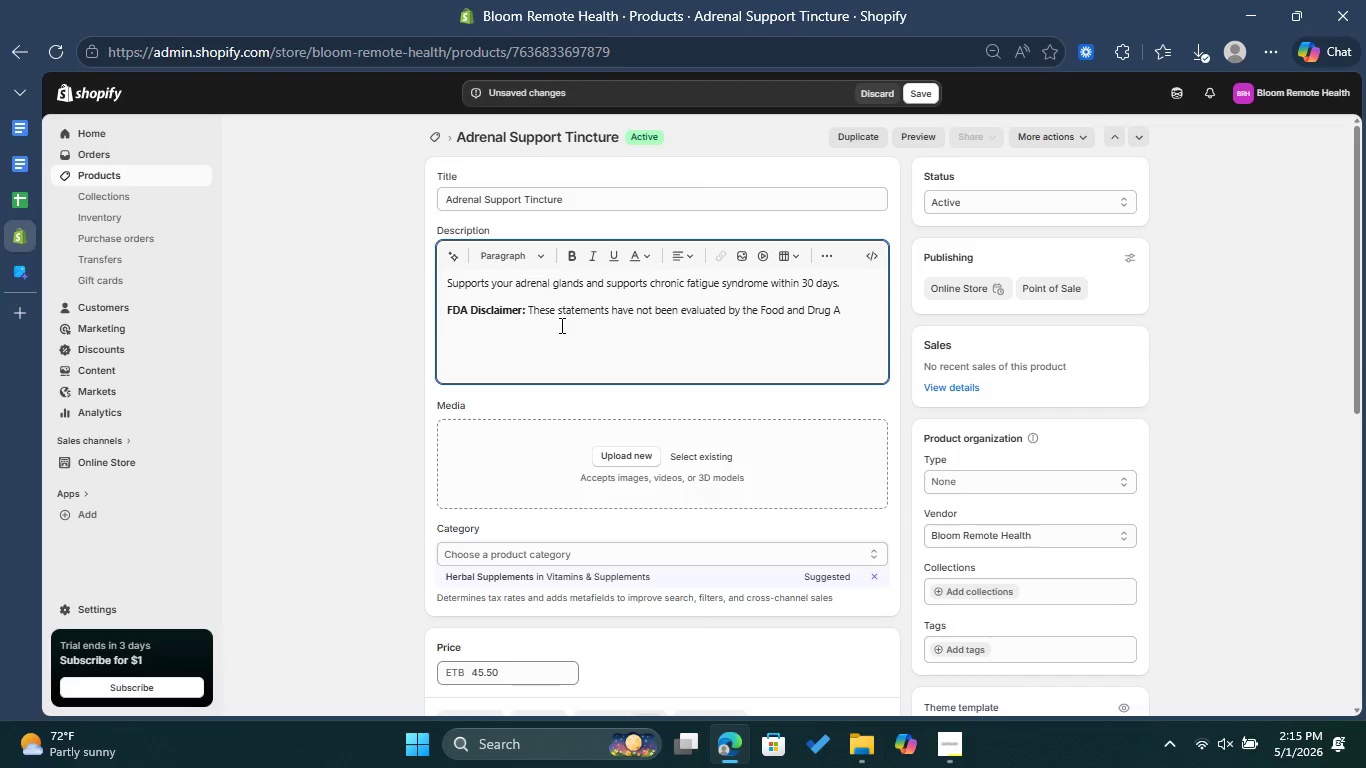 
wait(5.06)
 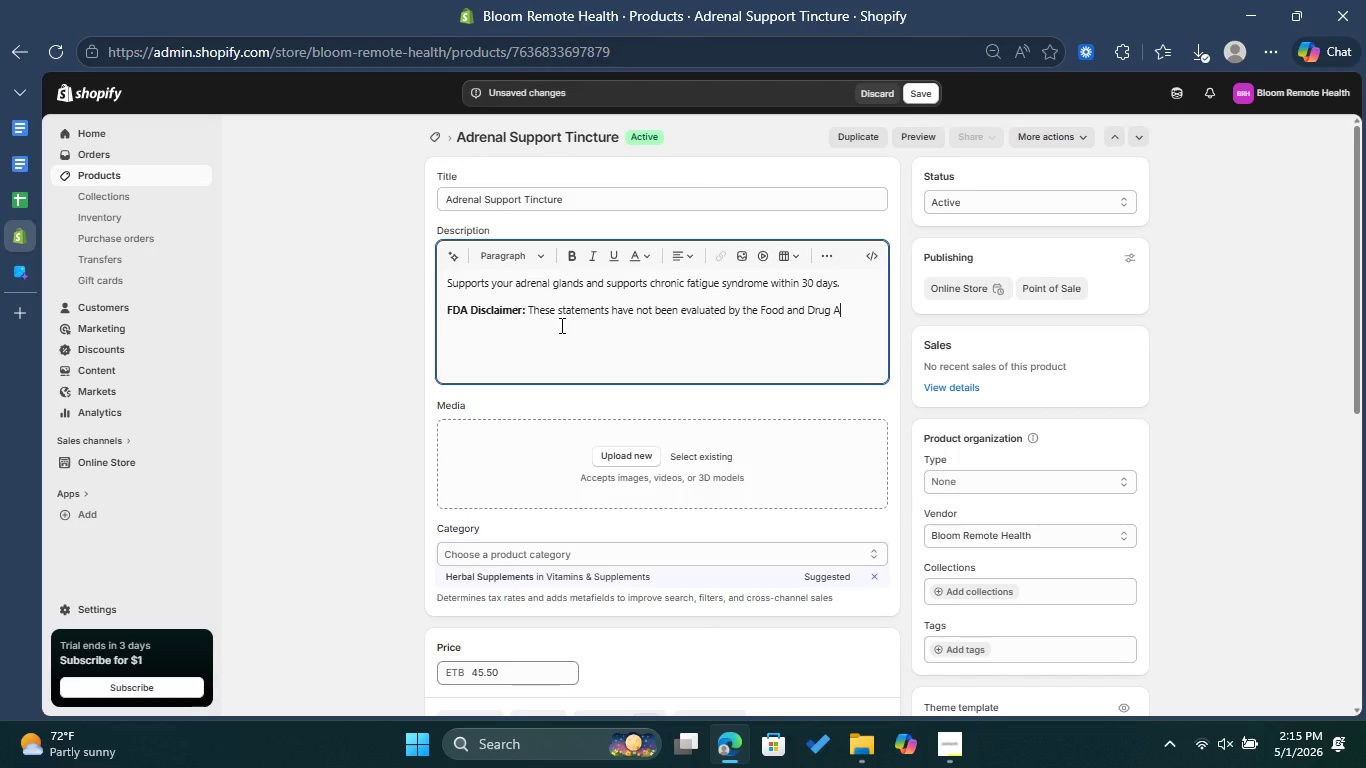 
type(dministration. This product is not )
 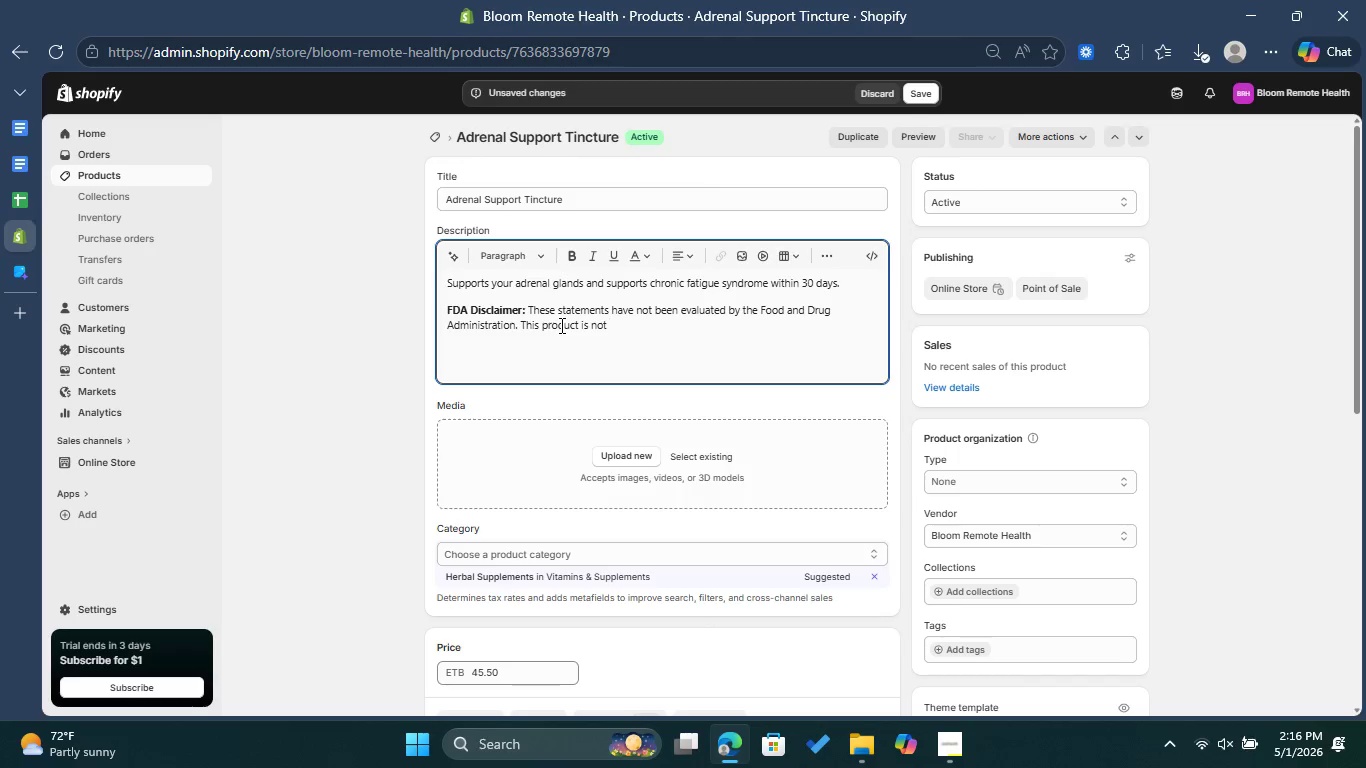 
type(intended to diagnose )
 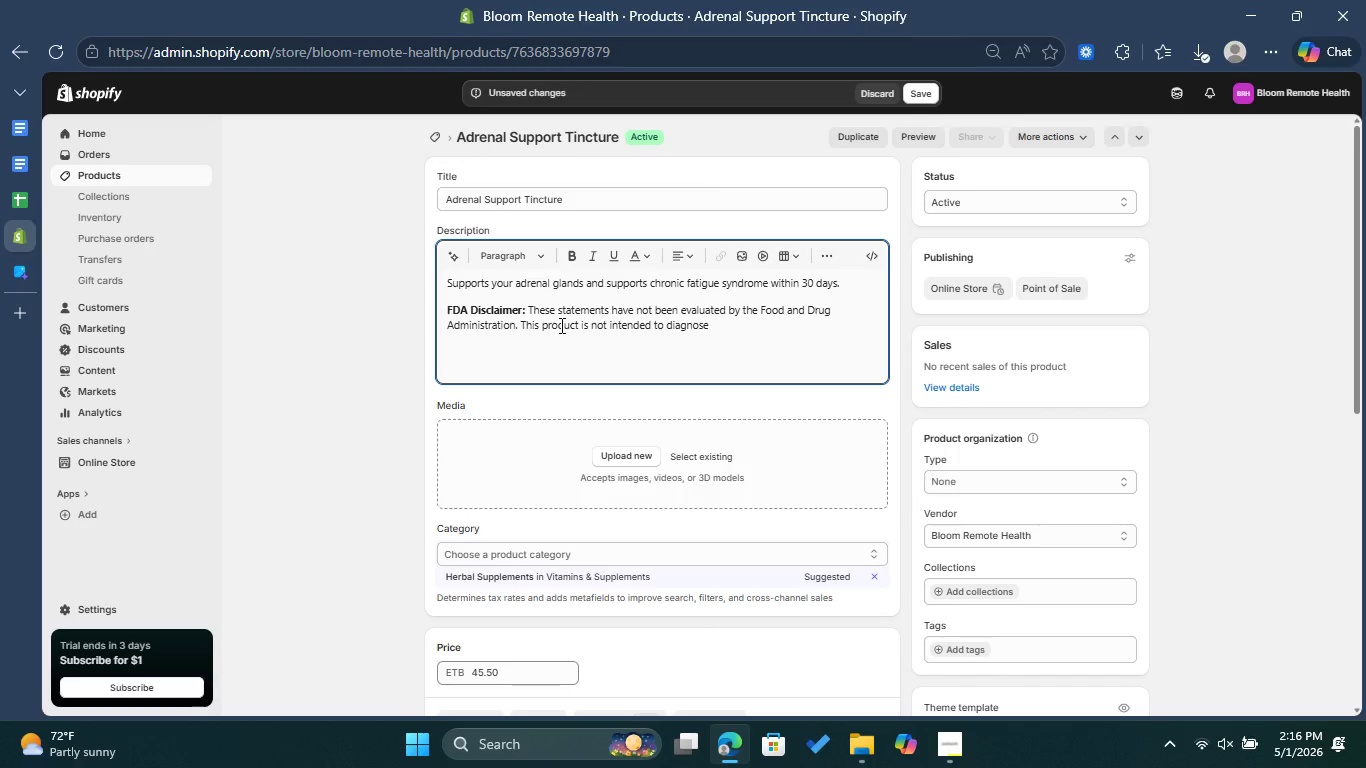 
key(Backspace)
 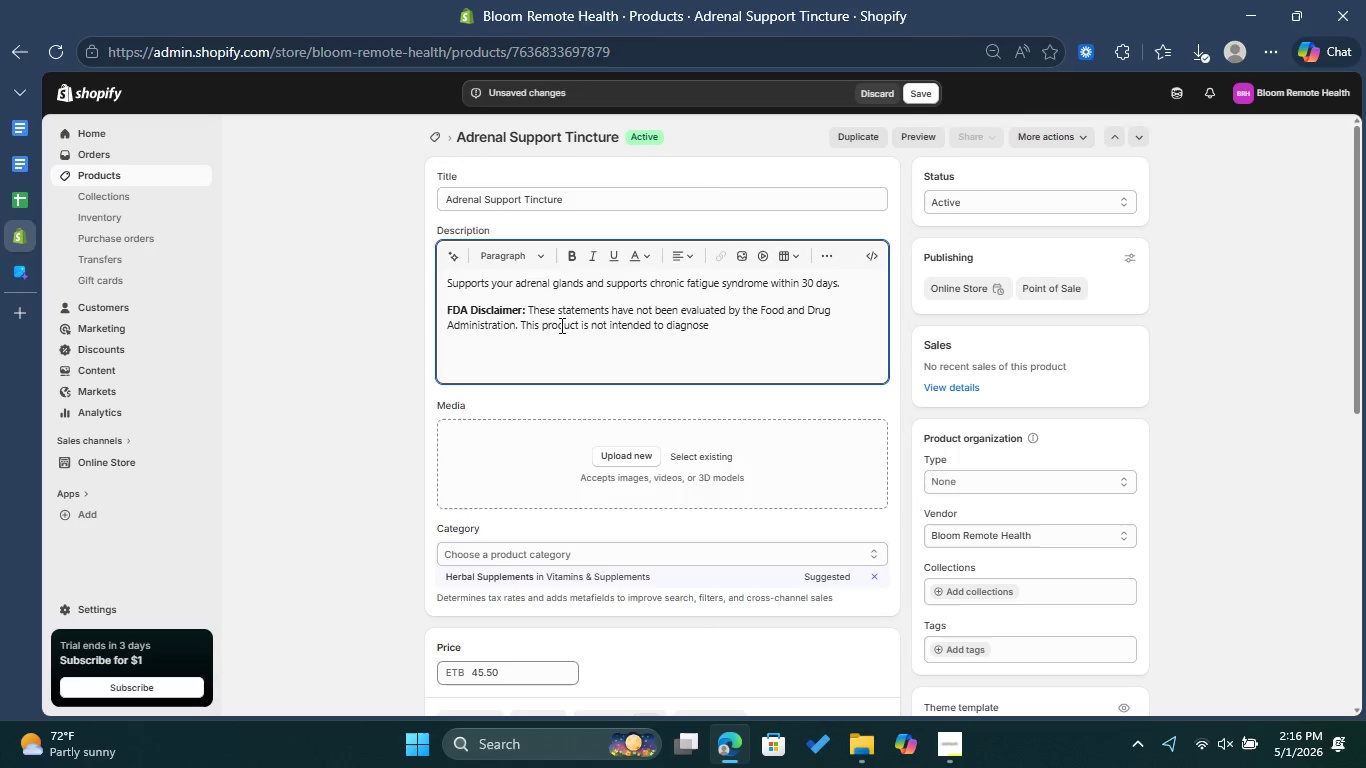 
key(Comma)
 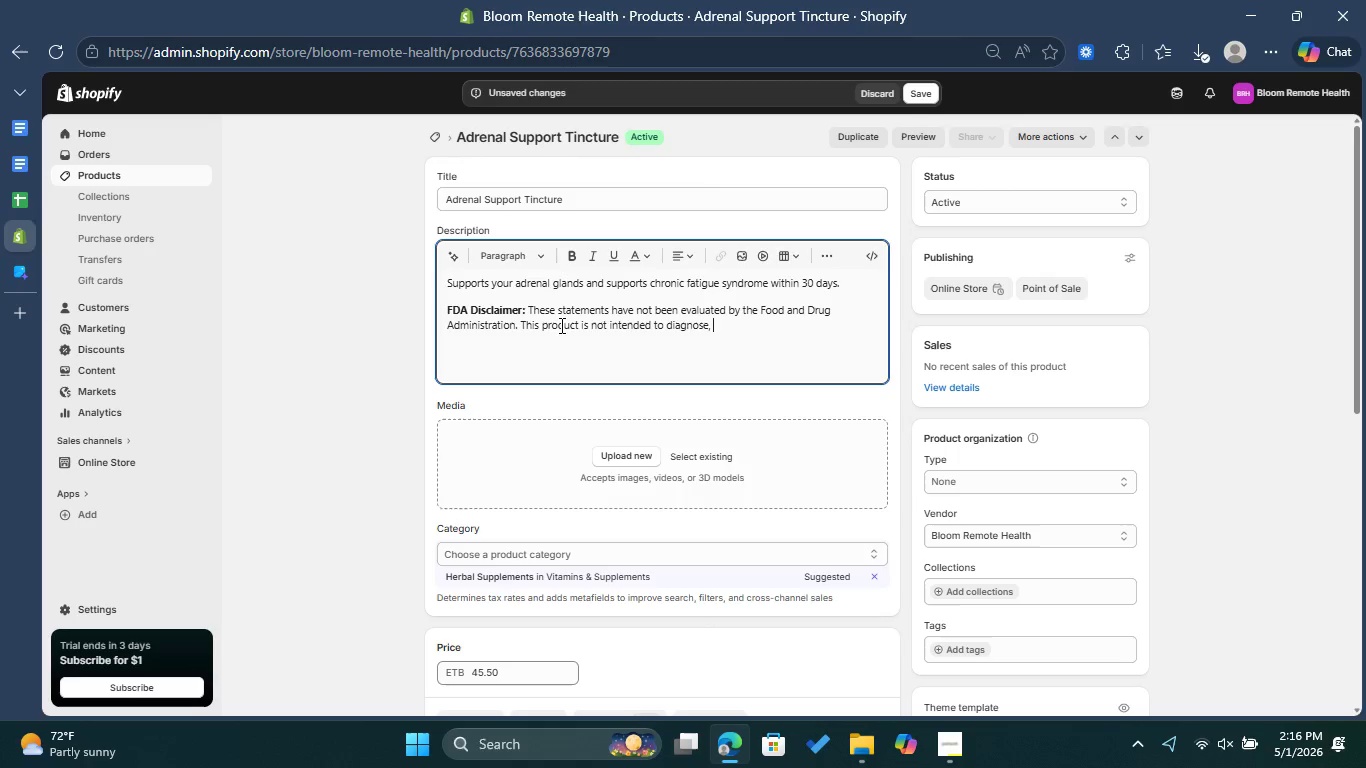 
key(Space)
 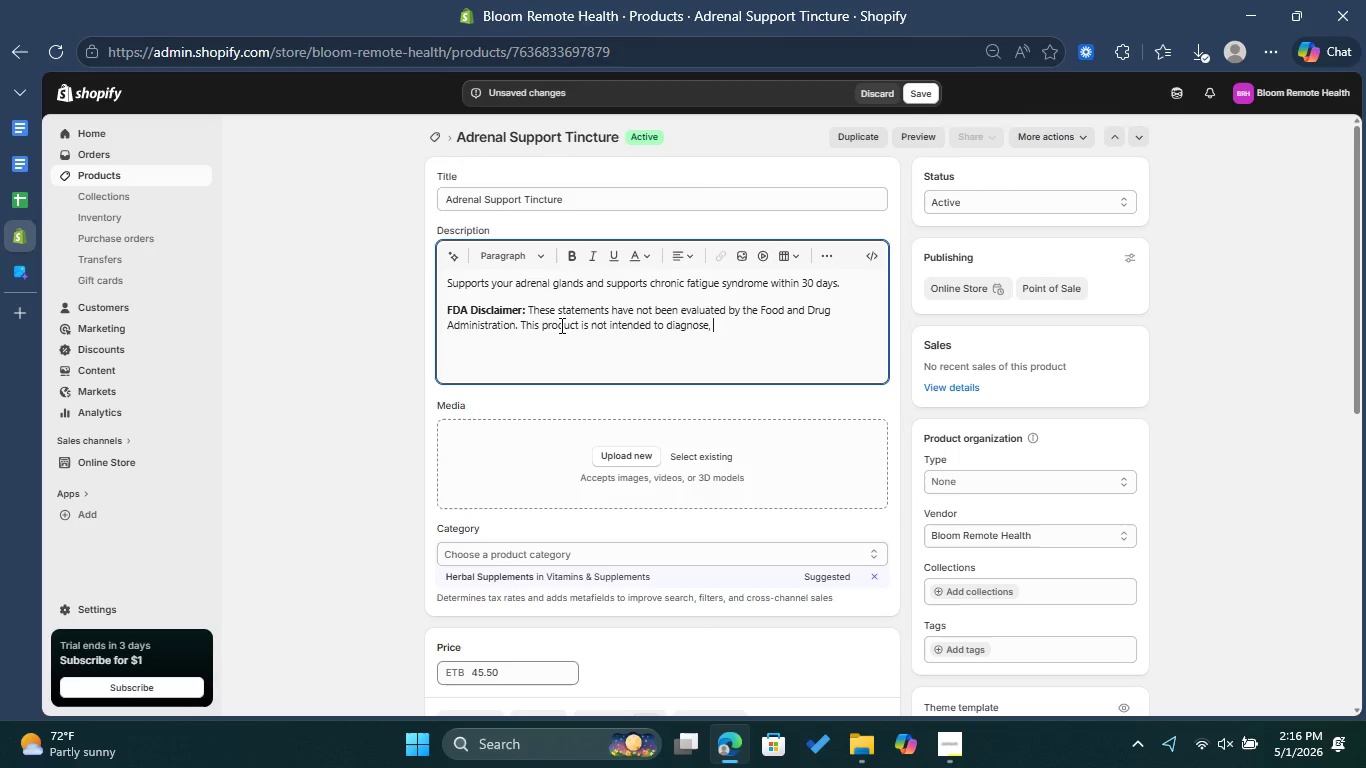 
type(trea, curw )
key(Backspace)
key(Backspace)
key(Backspace)
type(re, or preven any disease.)
 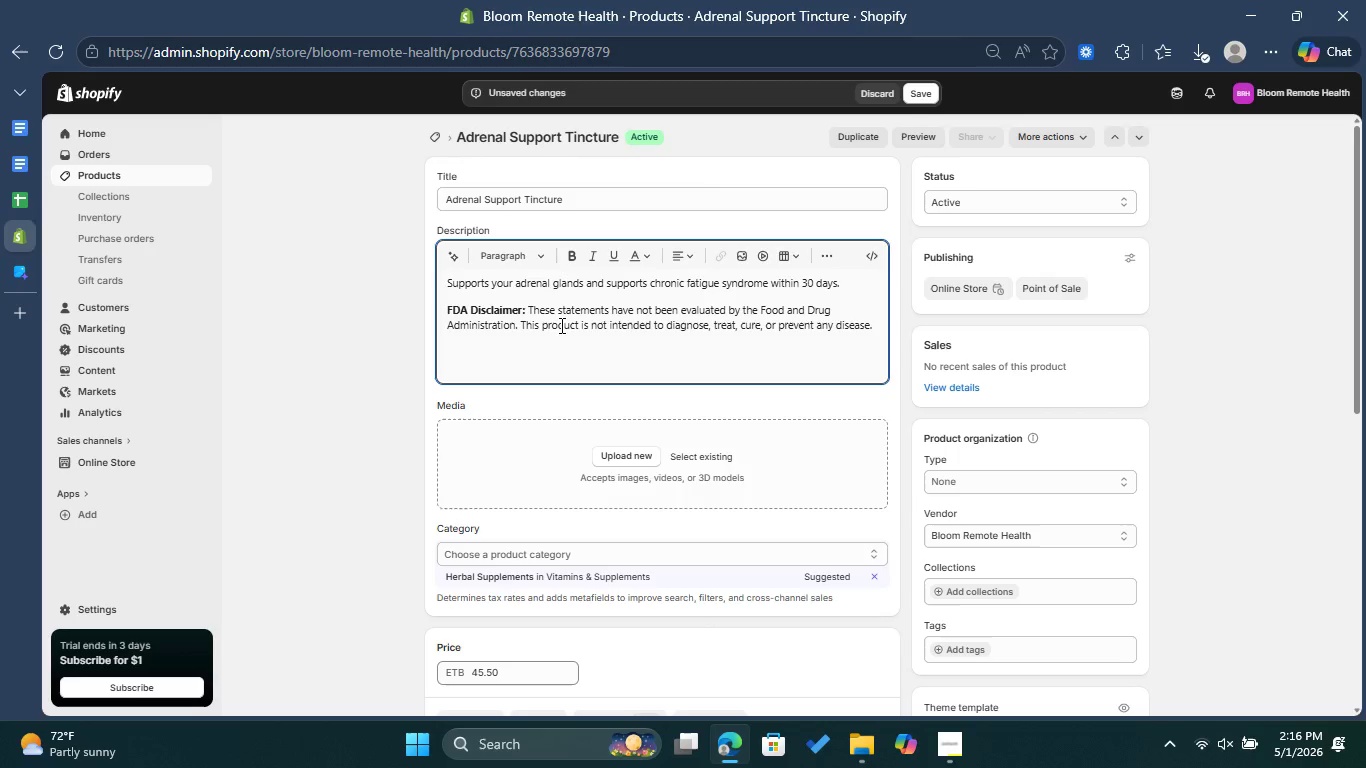 
wait(7.11)
 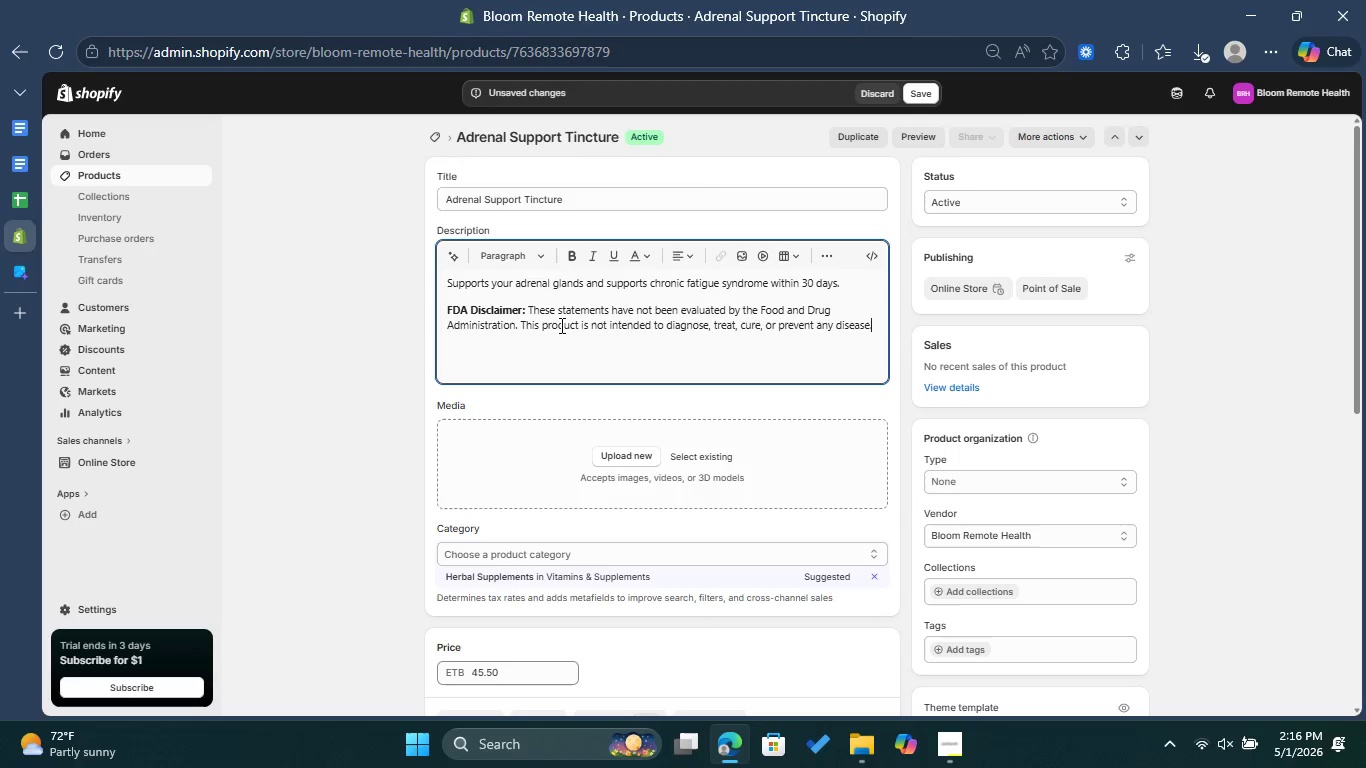 
left_click([992, 478])
 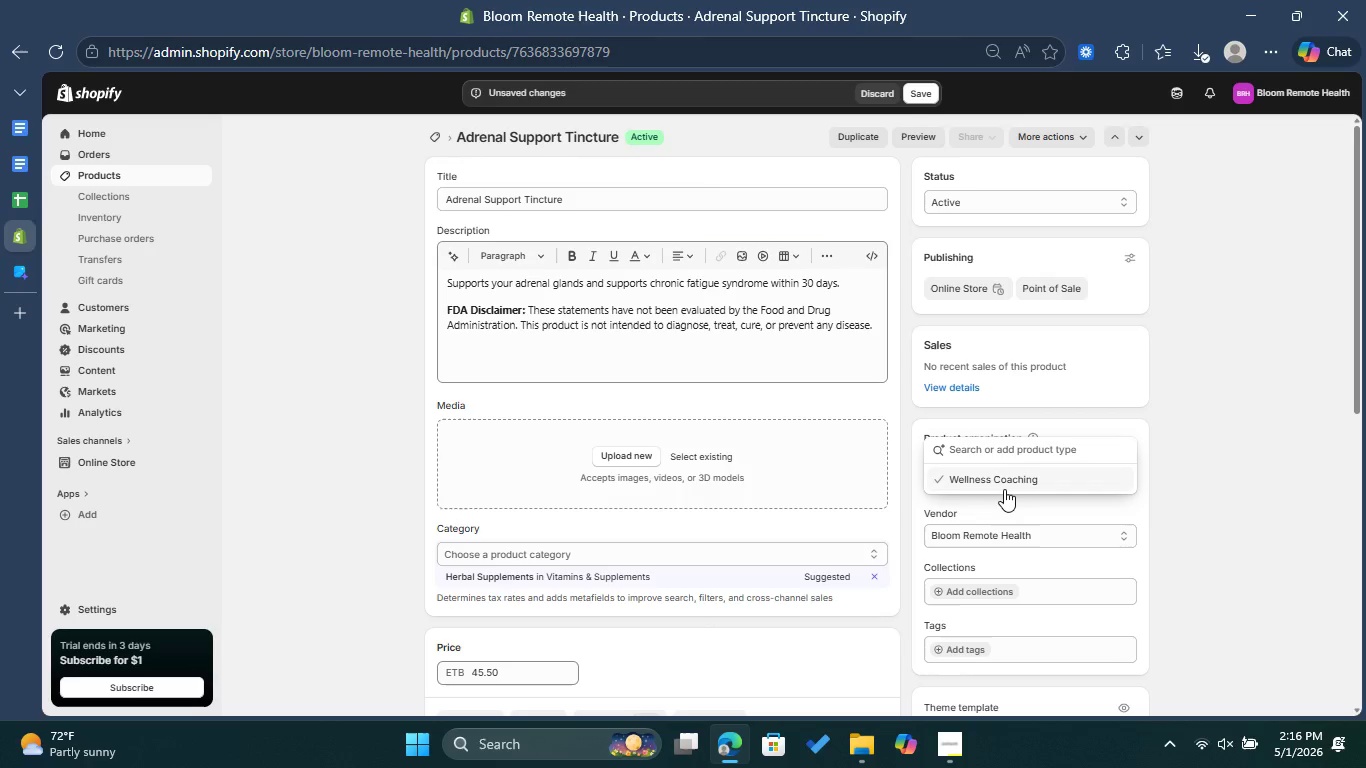 
left_click([1004, 489])
 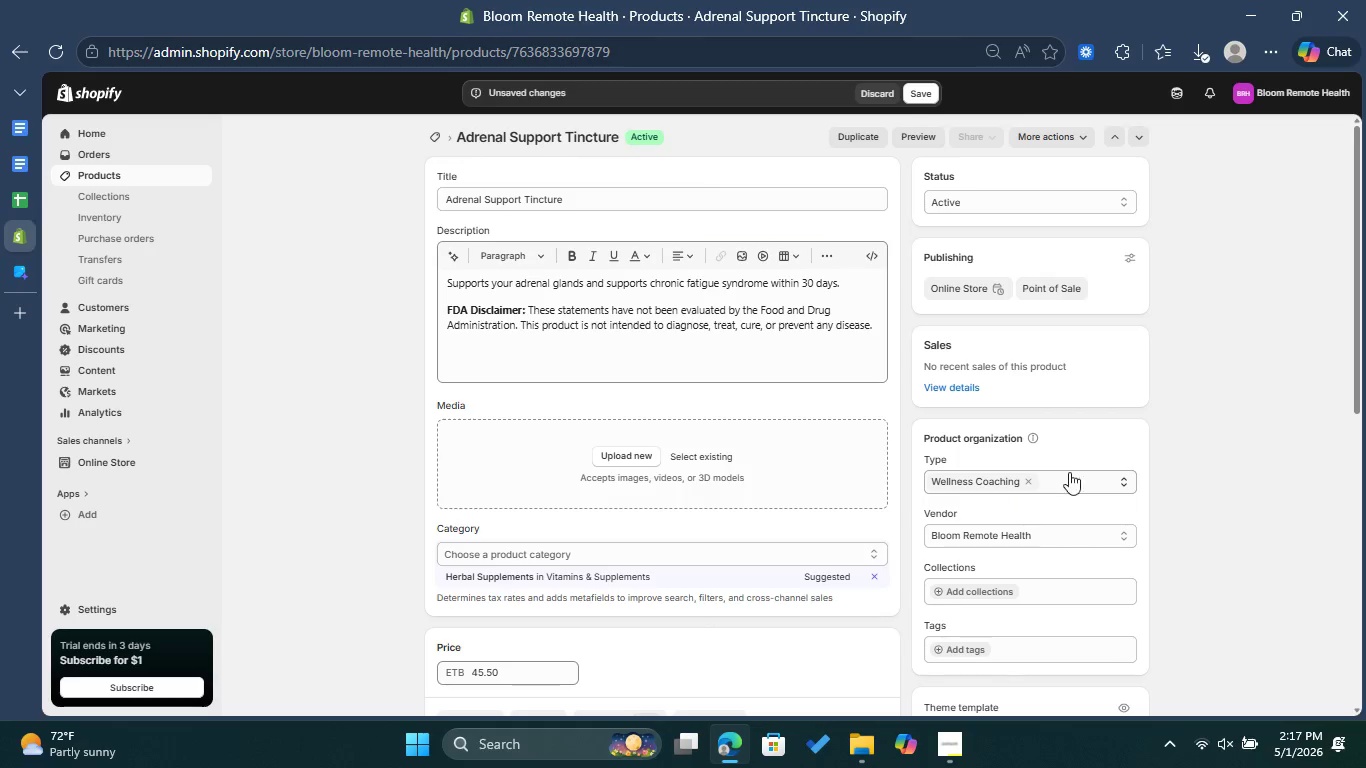 
left_click([965, 648])
 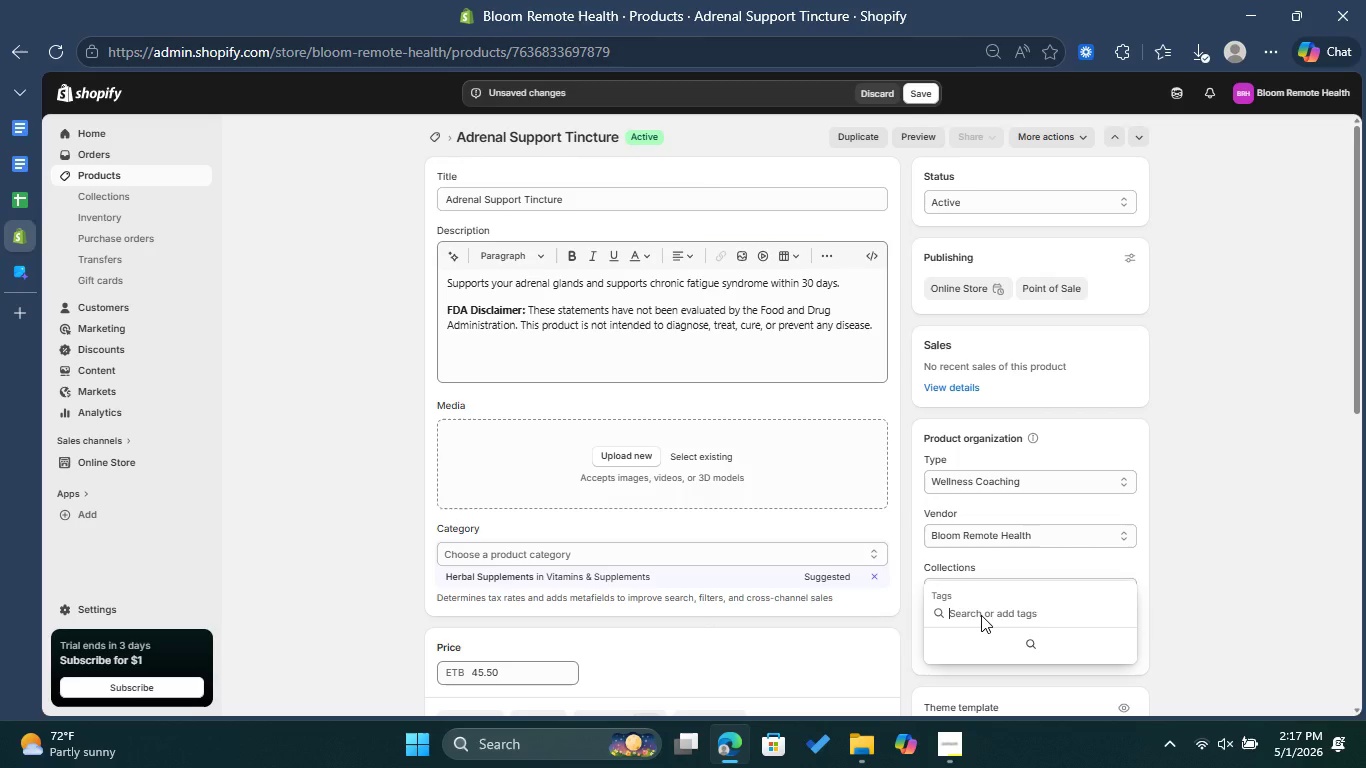 
type(V)
key(Backspace)
type(Com)
 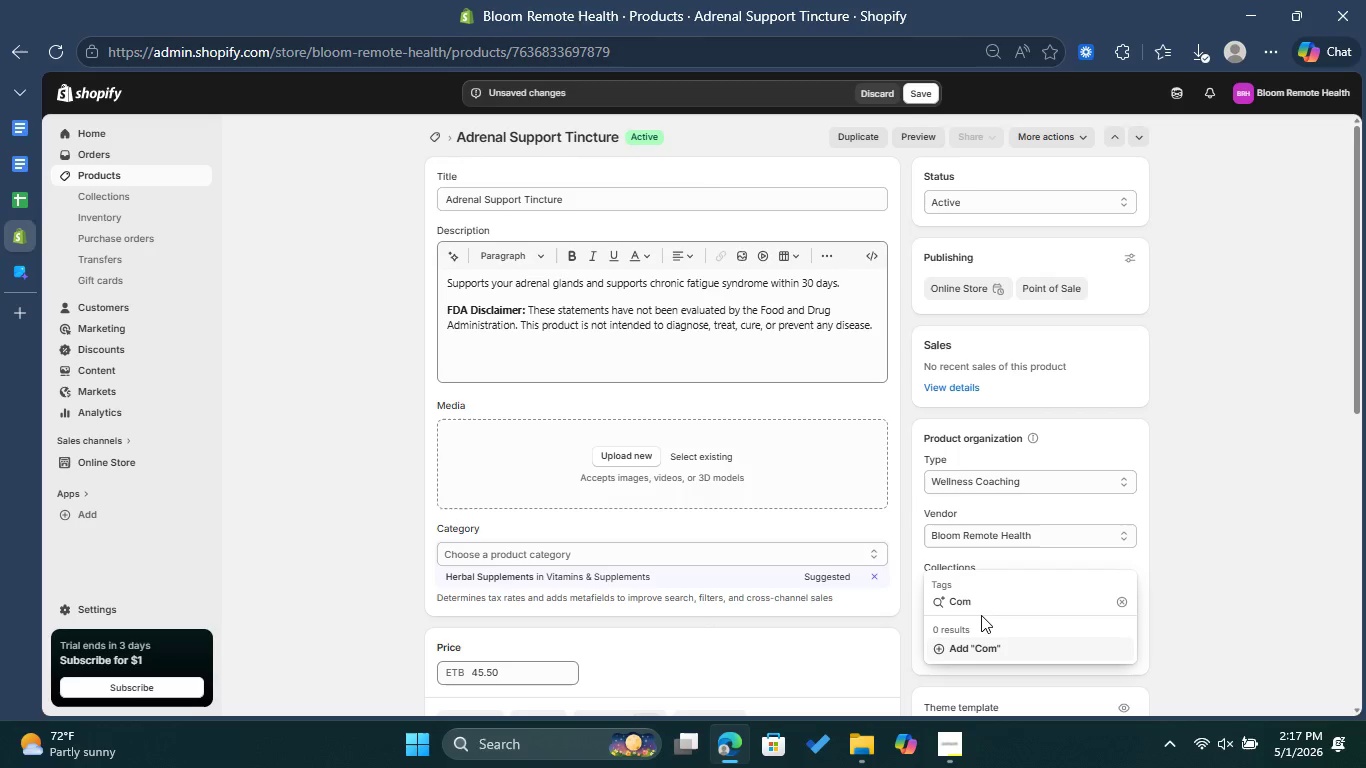 
type(pliance-Verified)
 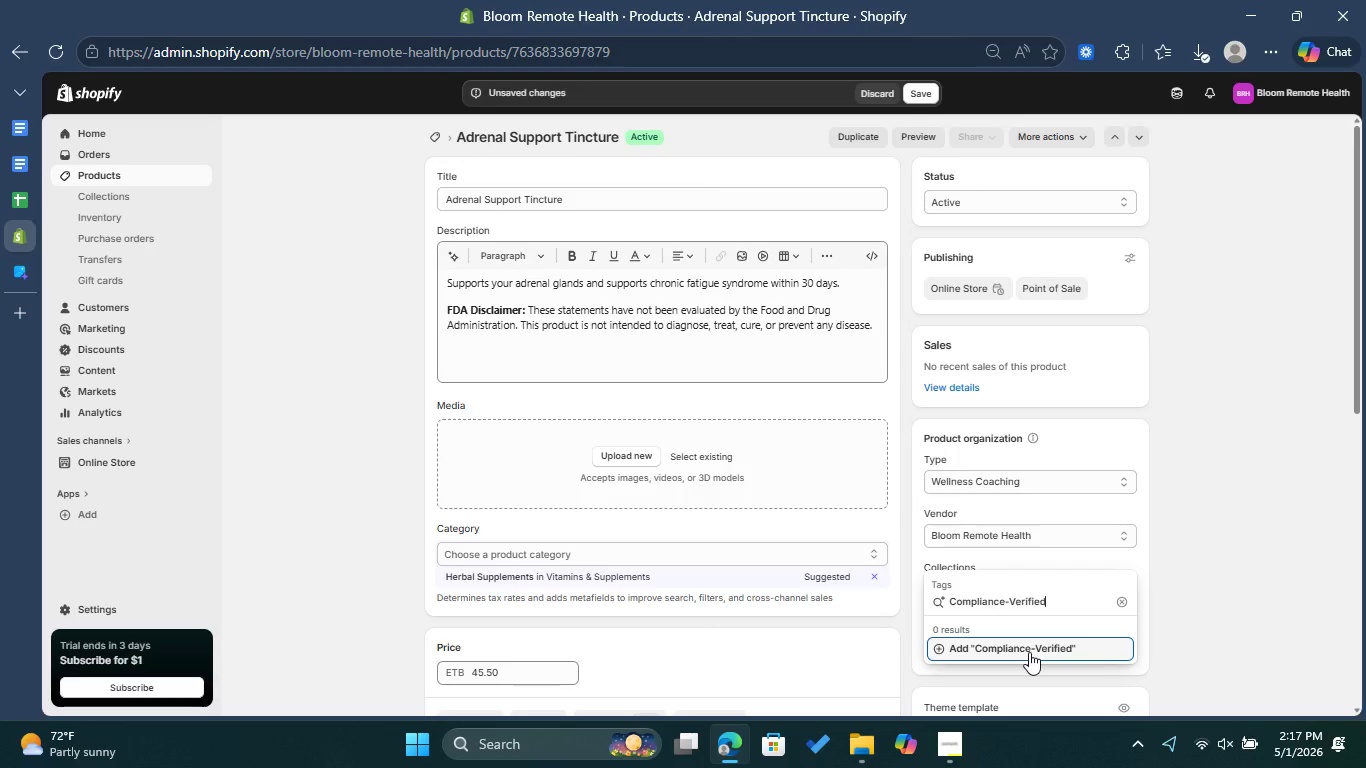 
left_click([1029, 652])
 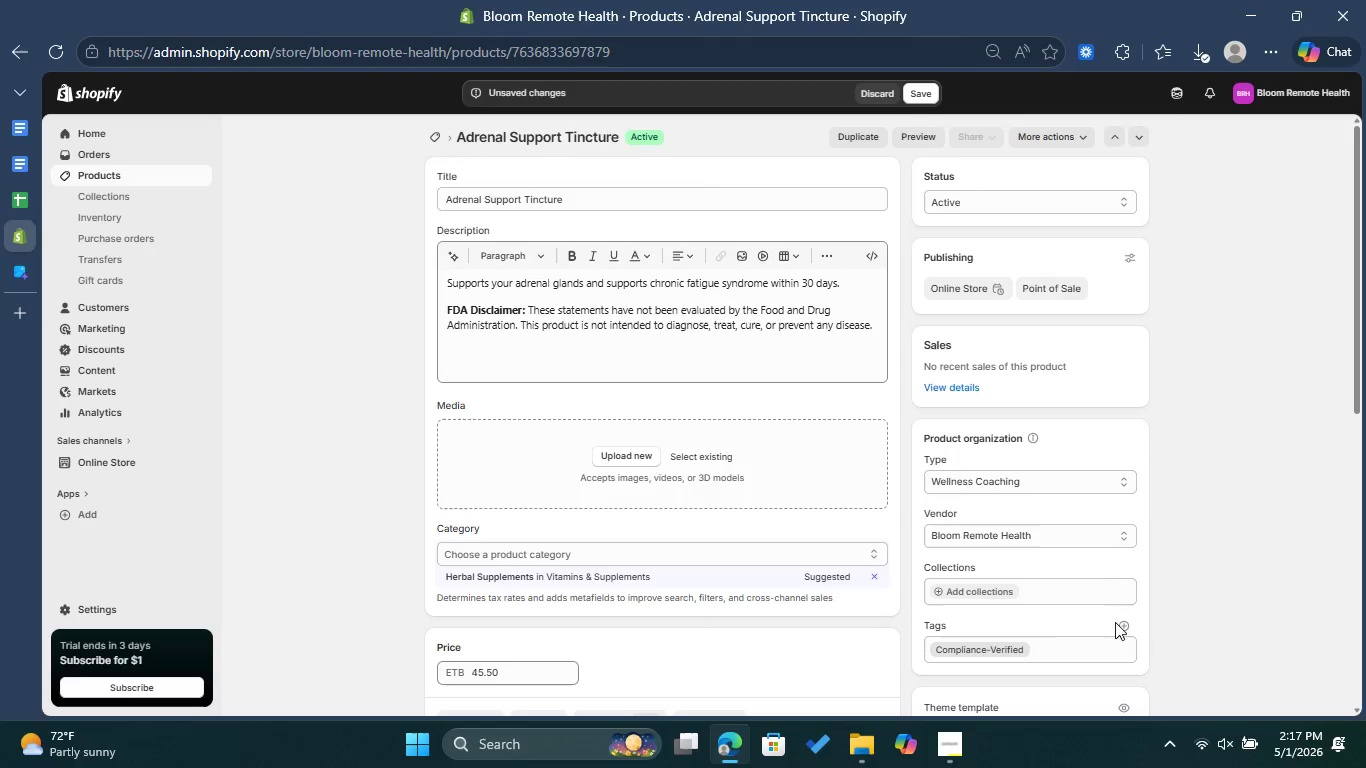 
left_click([1123, 621])
 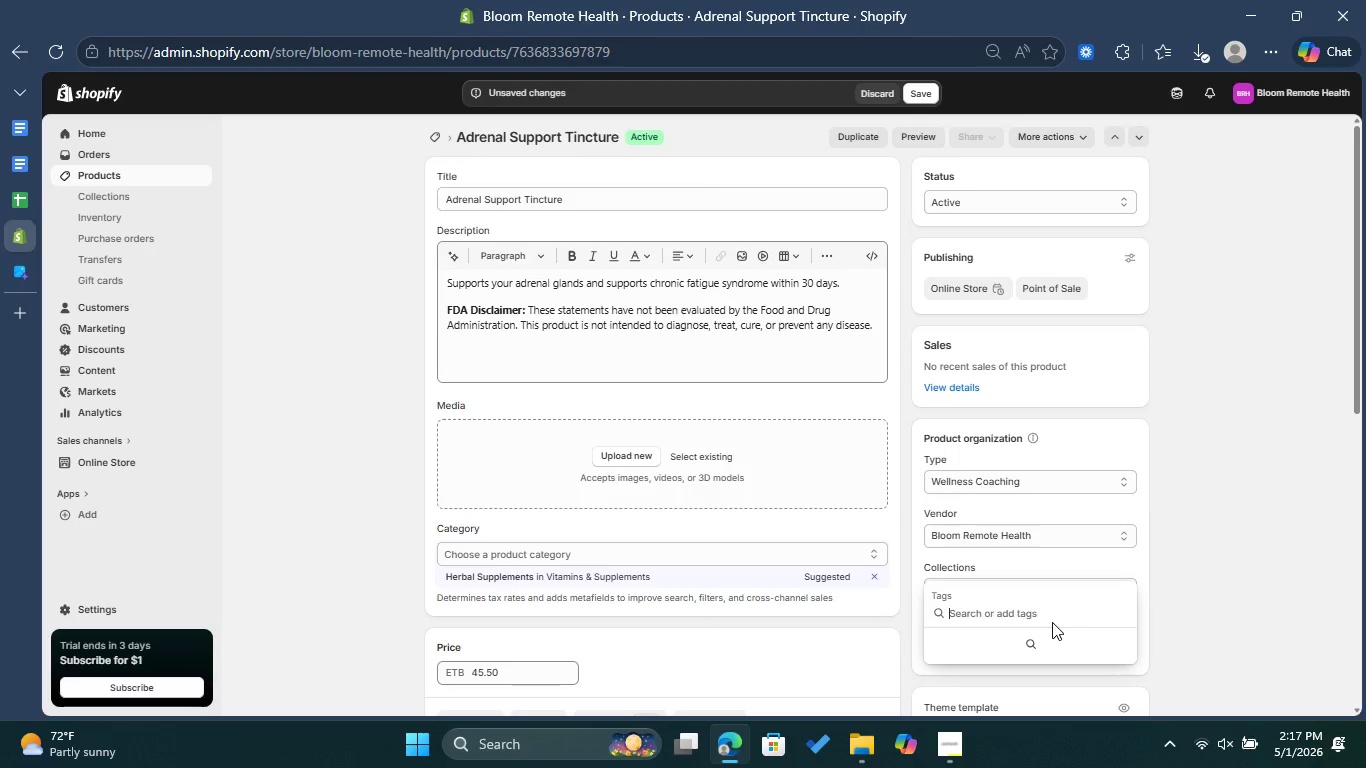 
type(Telehealth=)
key(Backspace)
type(-S)
 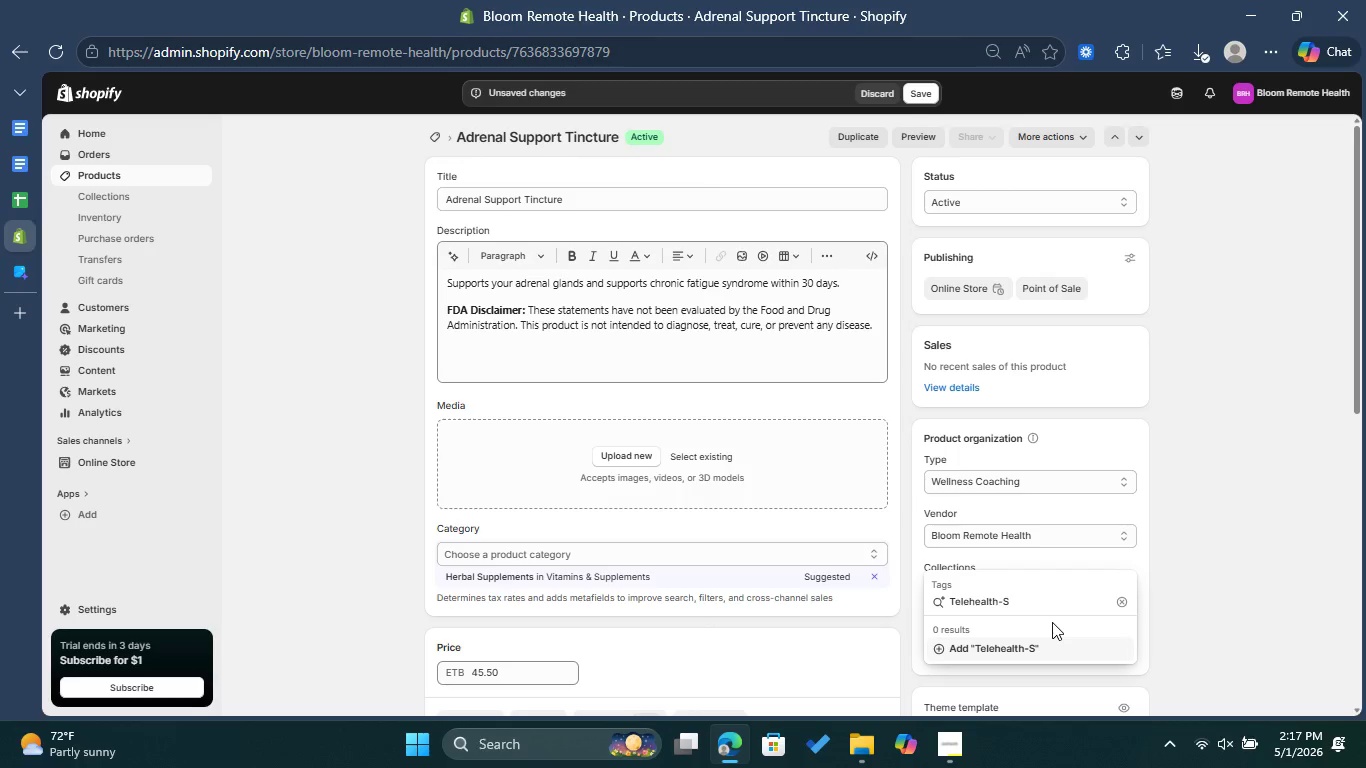 
type(ervice)
 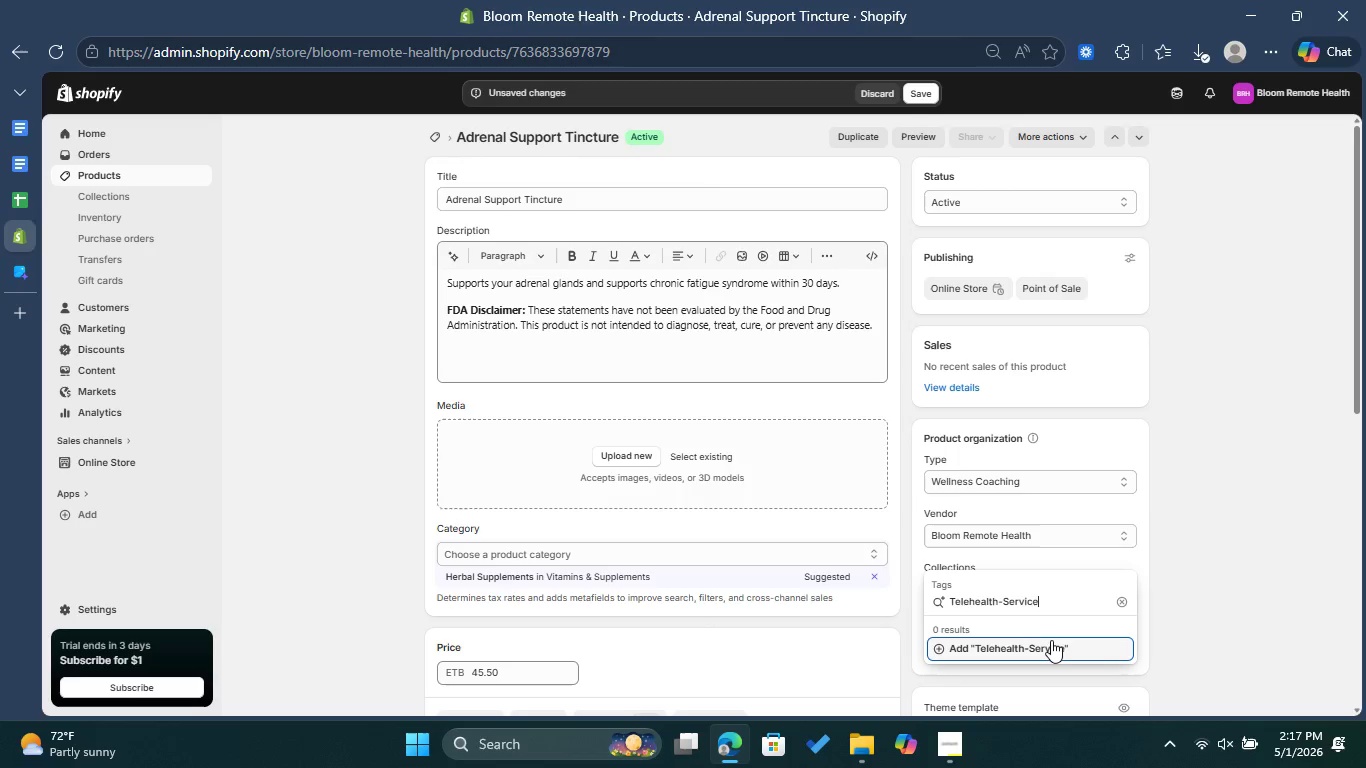 
left_click([1051, 643])
 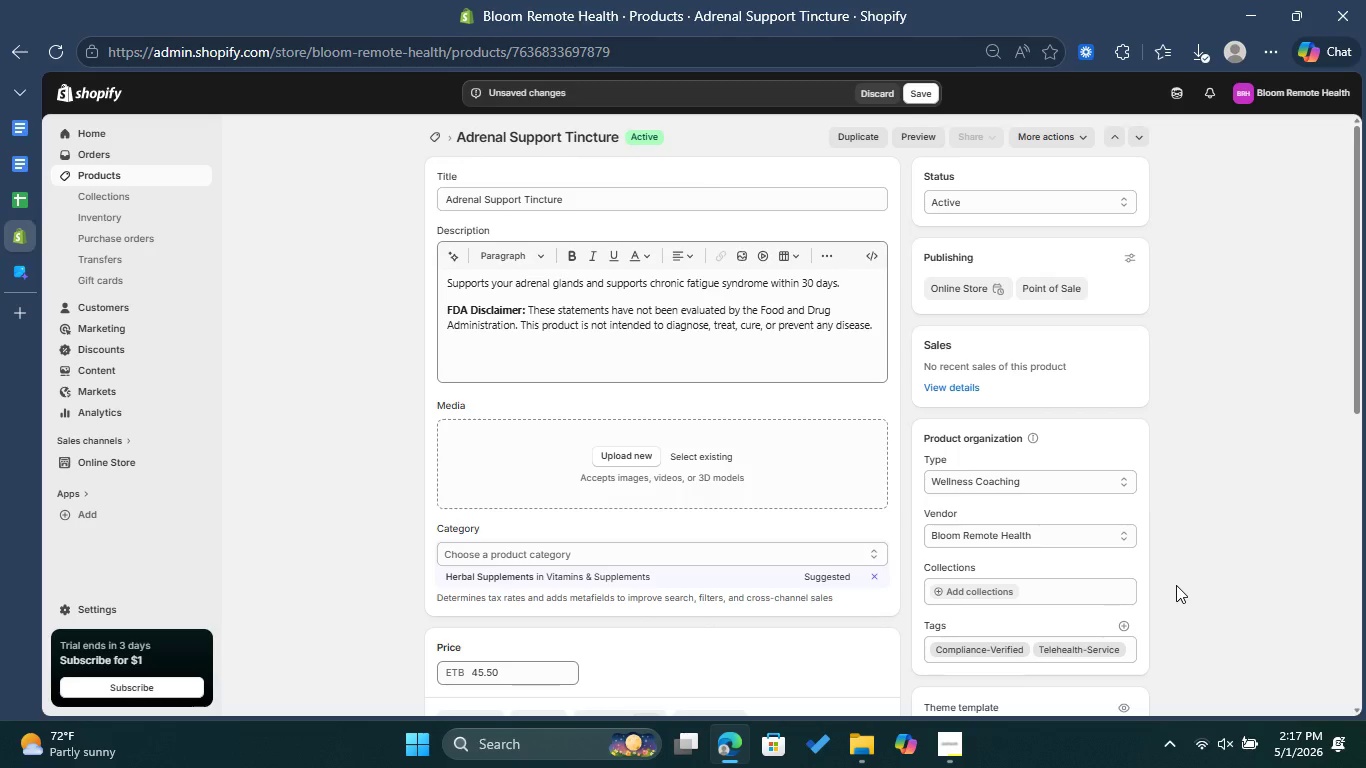 
scroll: coordinate [1176, 585], scroll_direction: down, amount: 1.0
 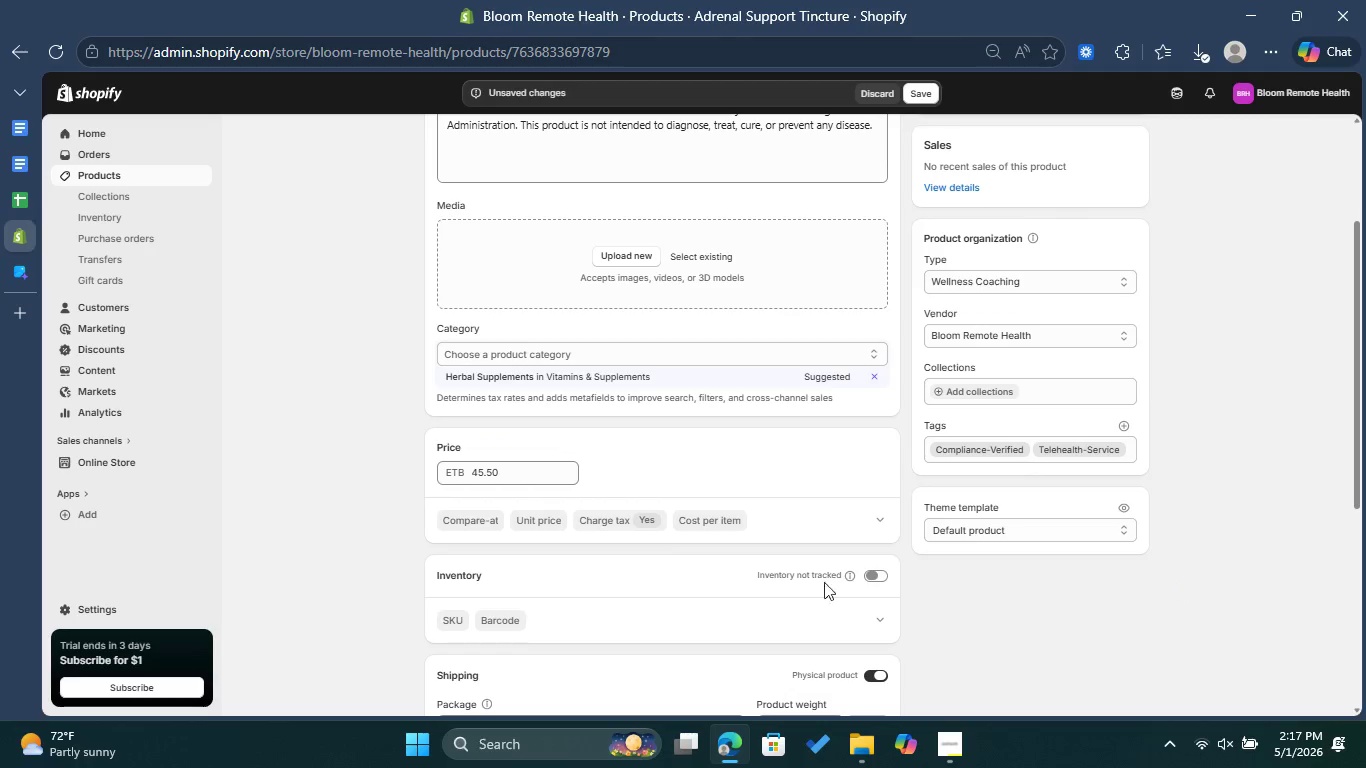 
left_click([465, 621])
 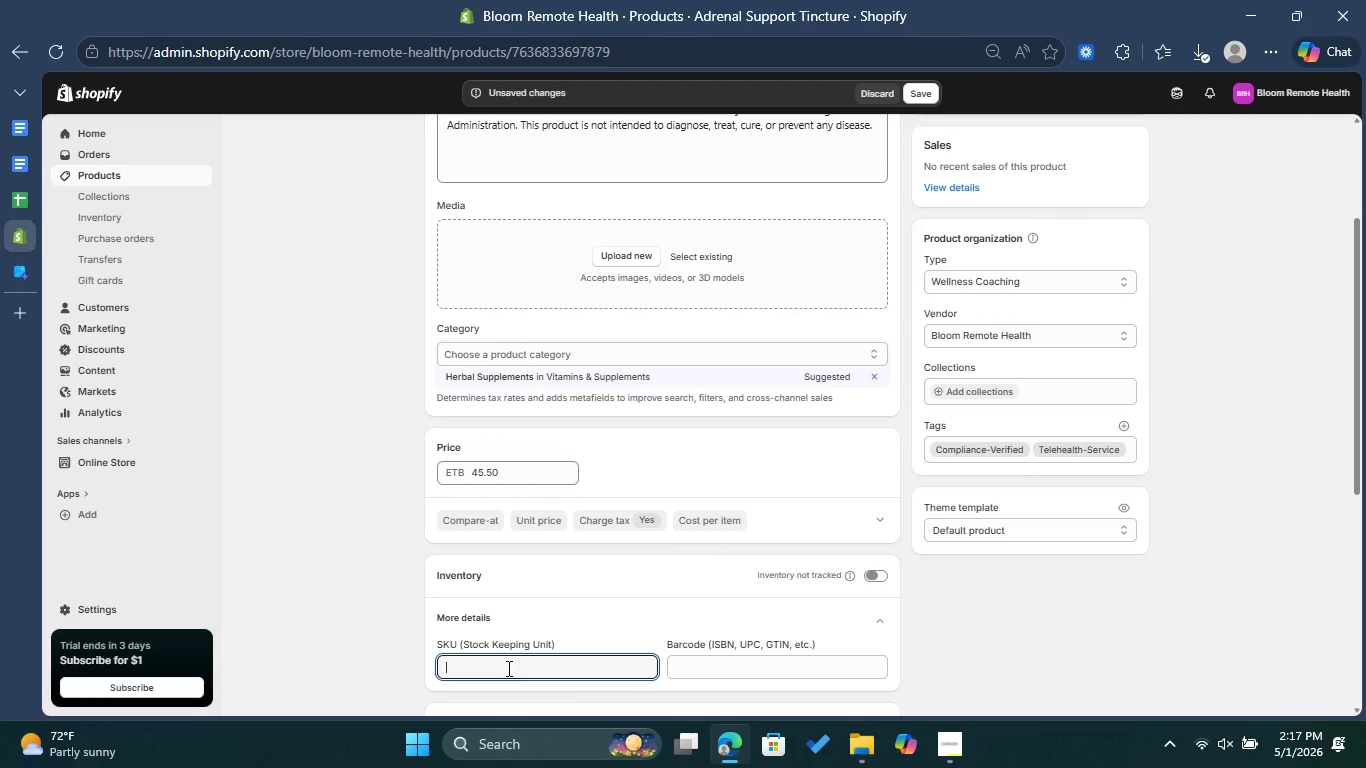 
type(BRH-0003)
 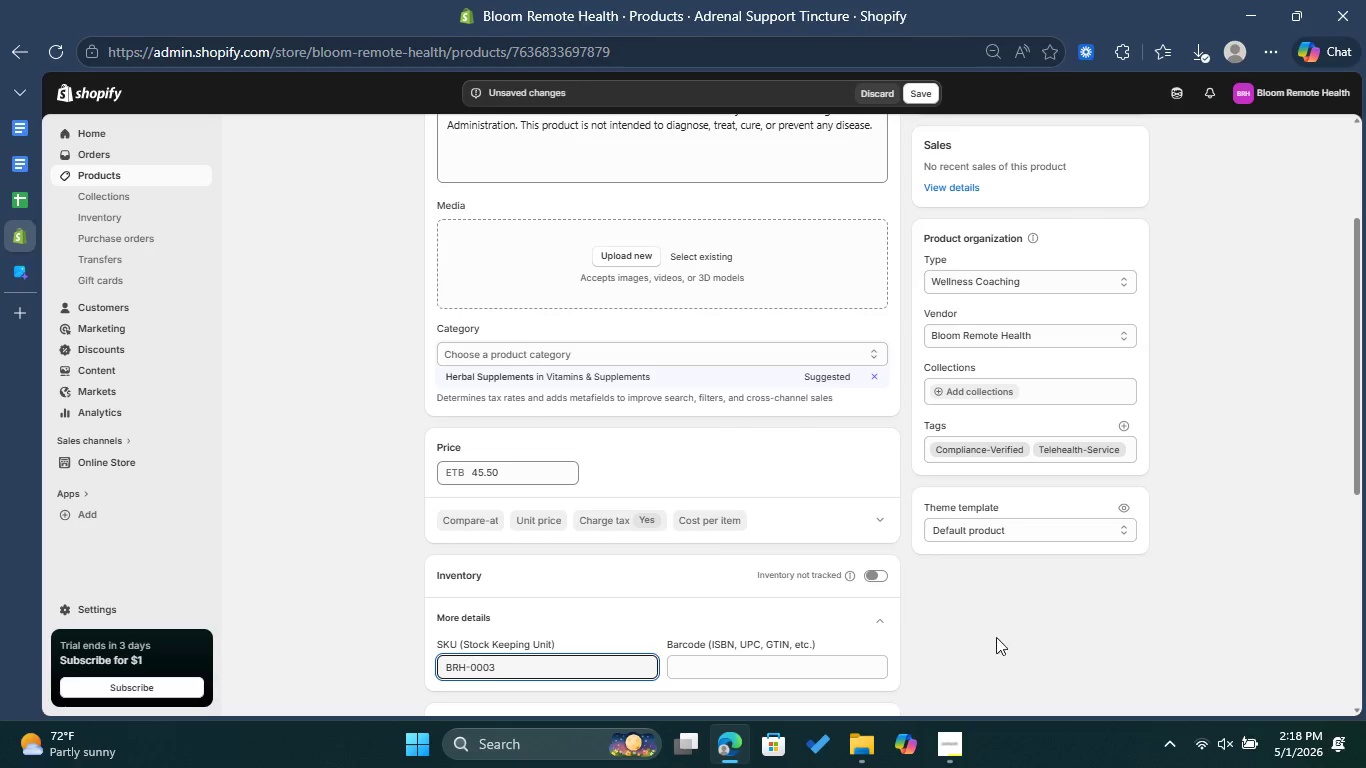 
left_click([884, 576])
 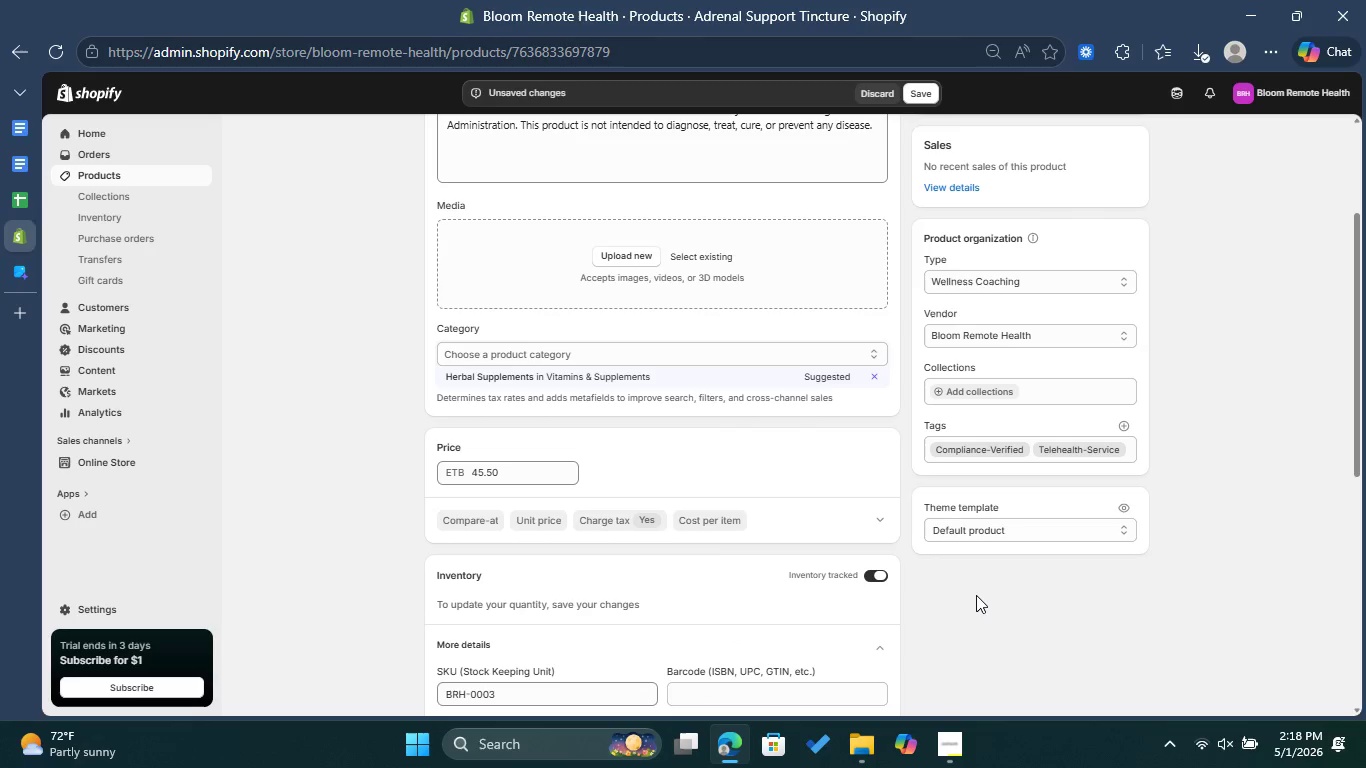 
left_click([977, 595])
 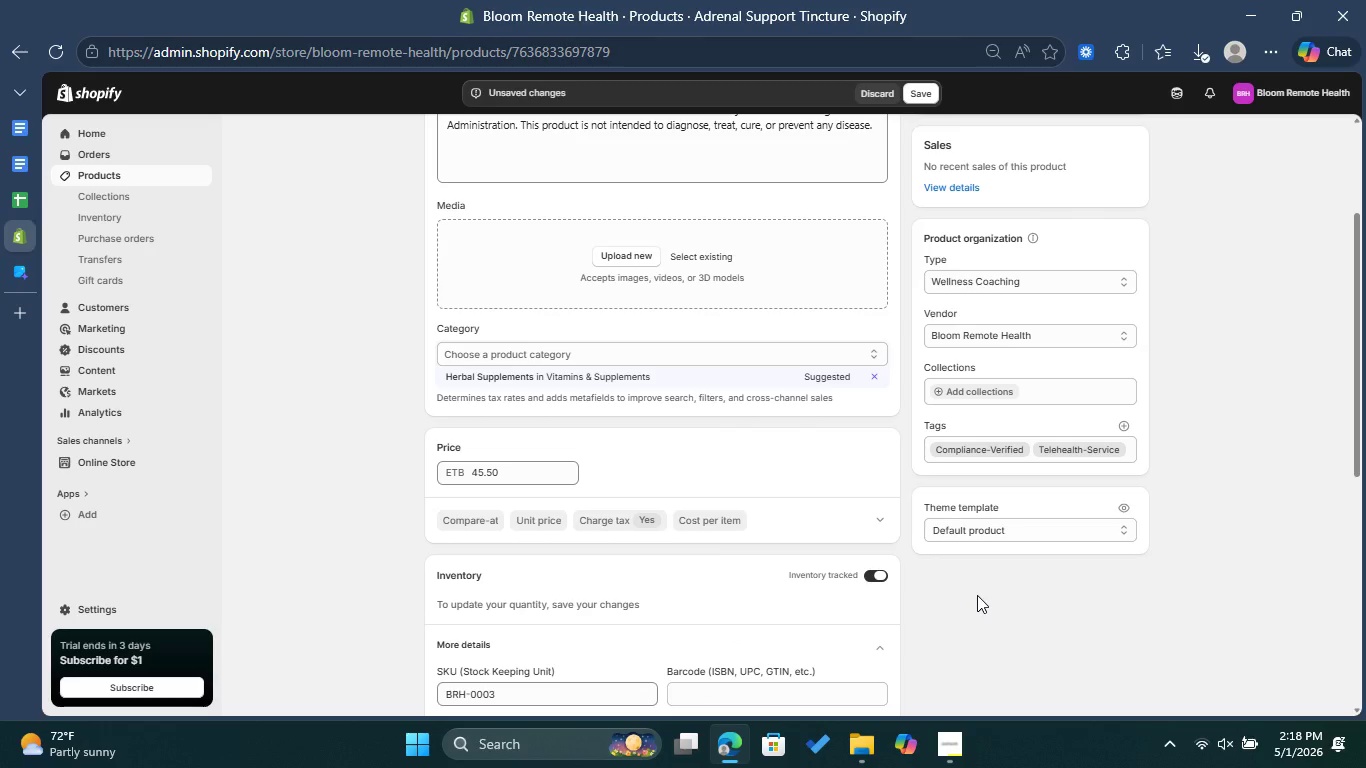 
wait(6.42)
 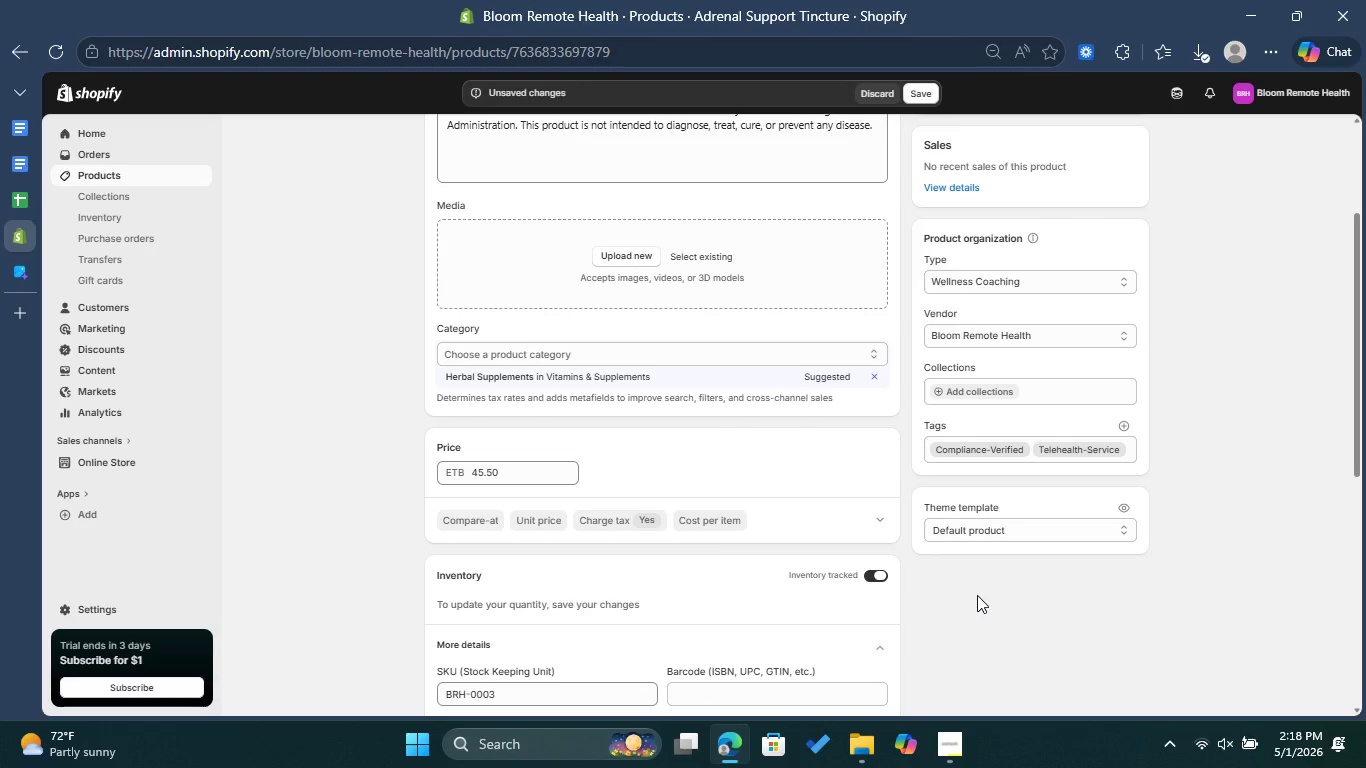 
scroll: coordinate [931, 640], scroll_direction: down, amount: 3.0
 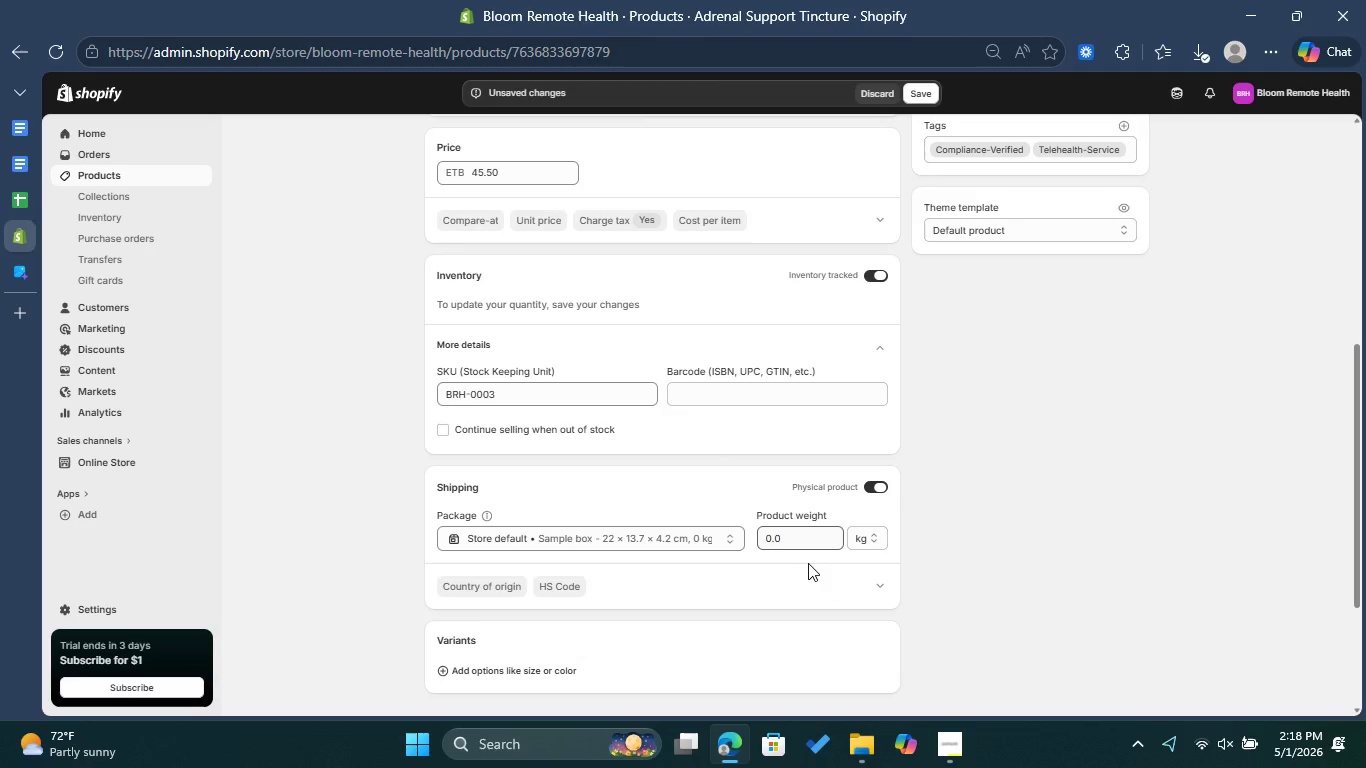 
left_click([803, 535])
 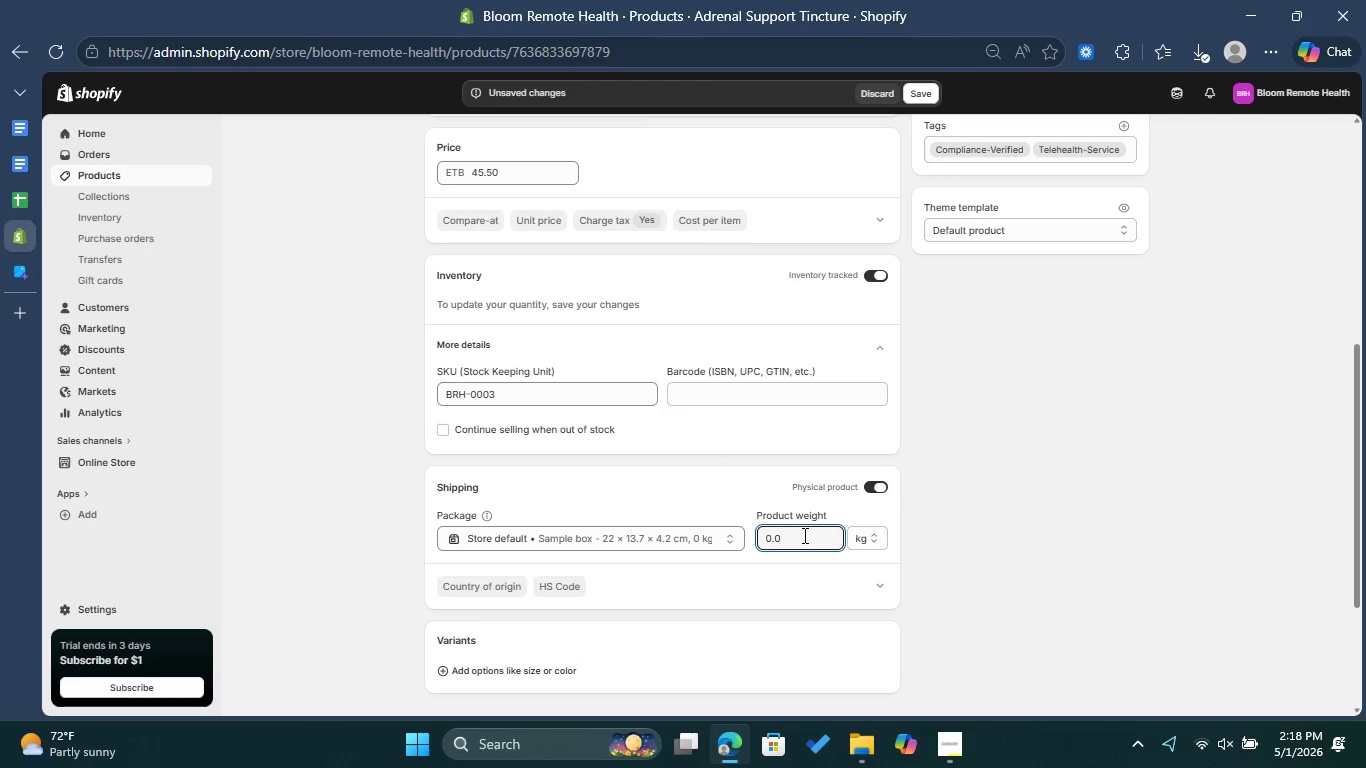 
key(Backspace)
 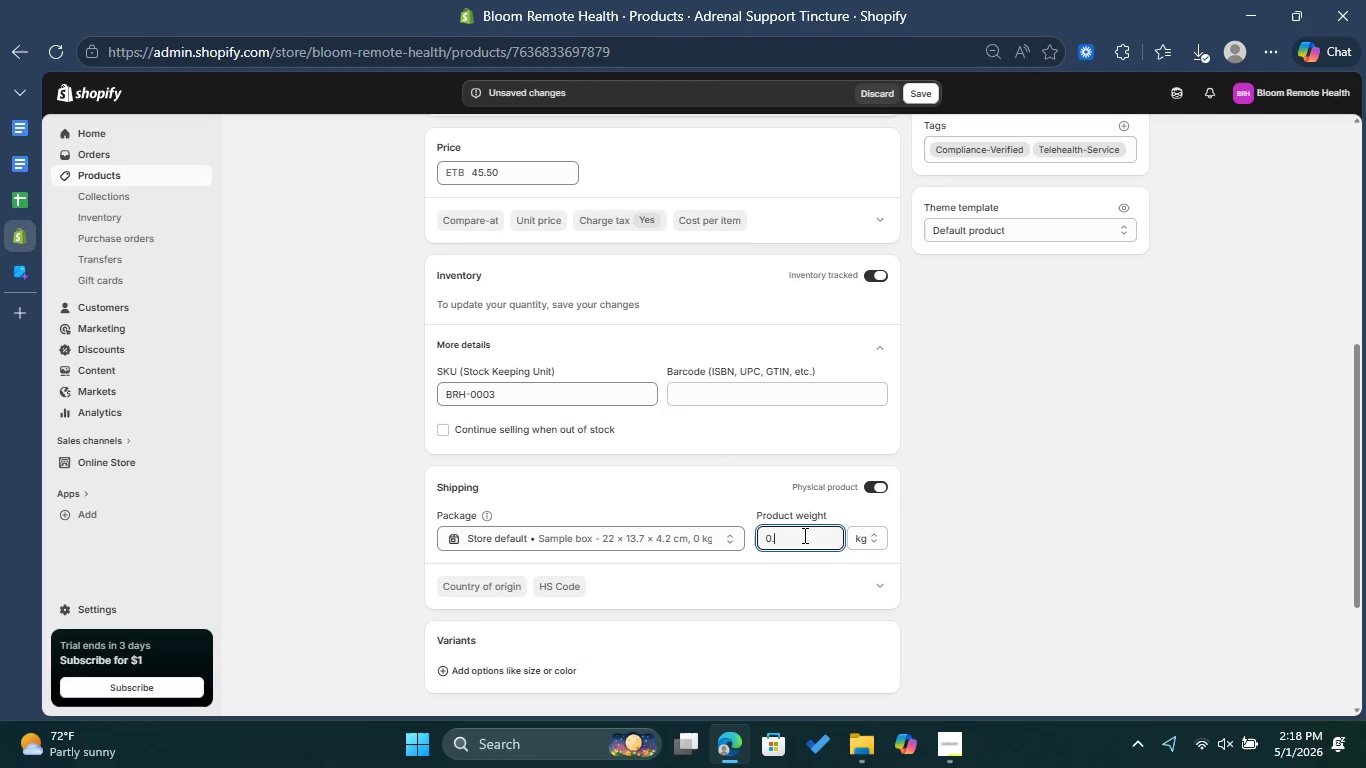 
key(1)
 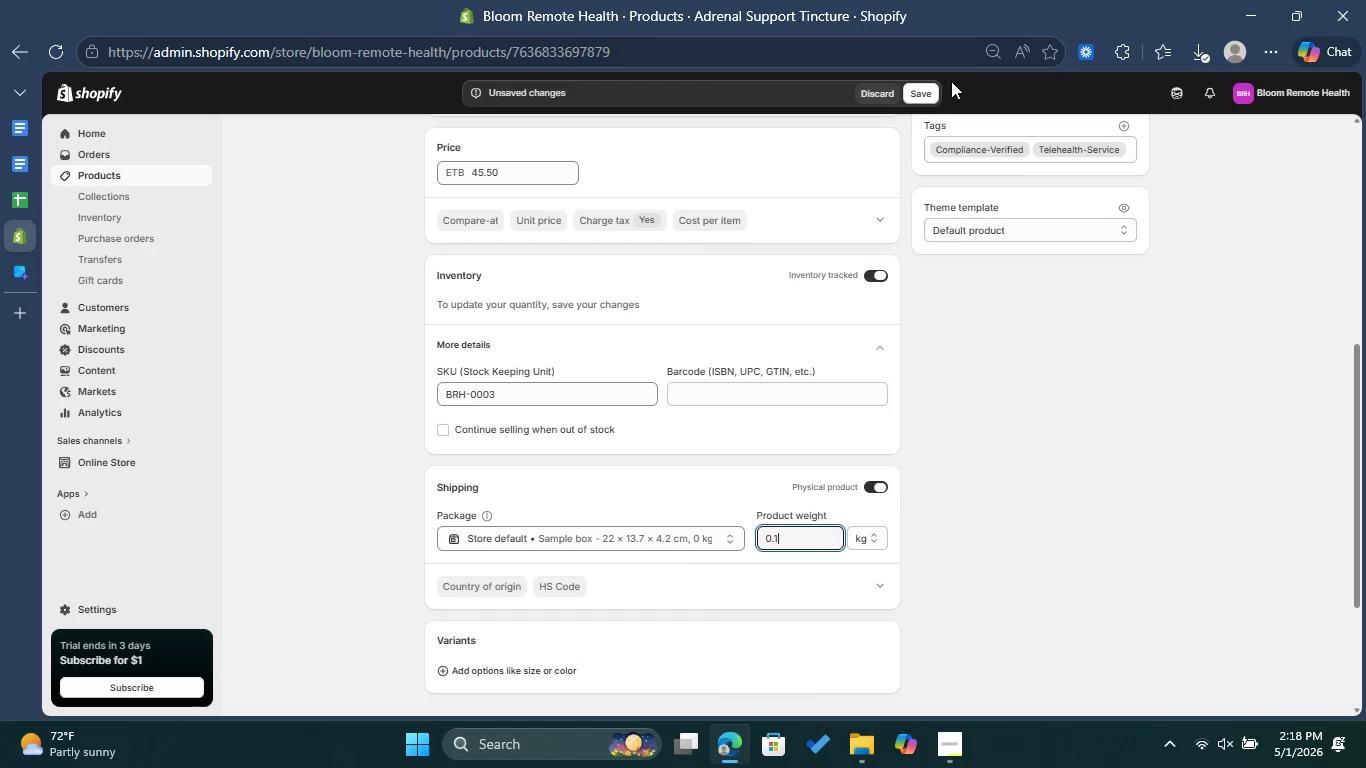 
left_click([933, 100])
 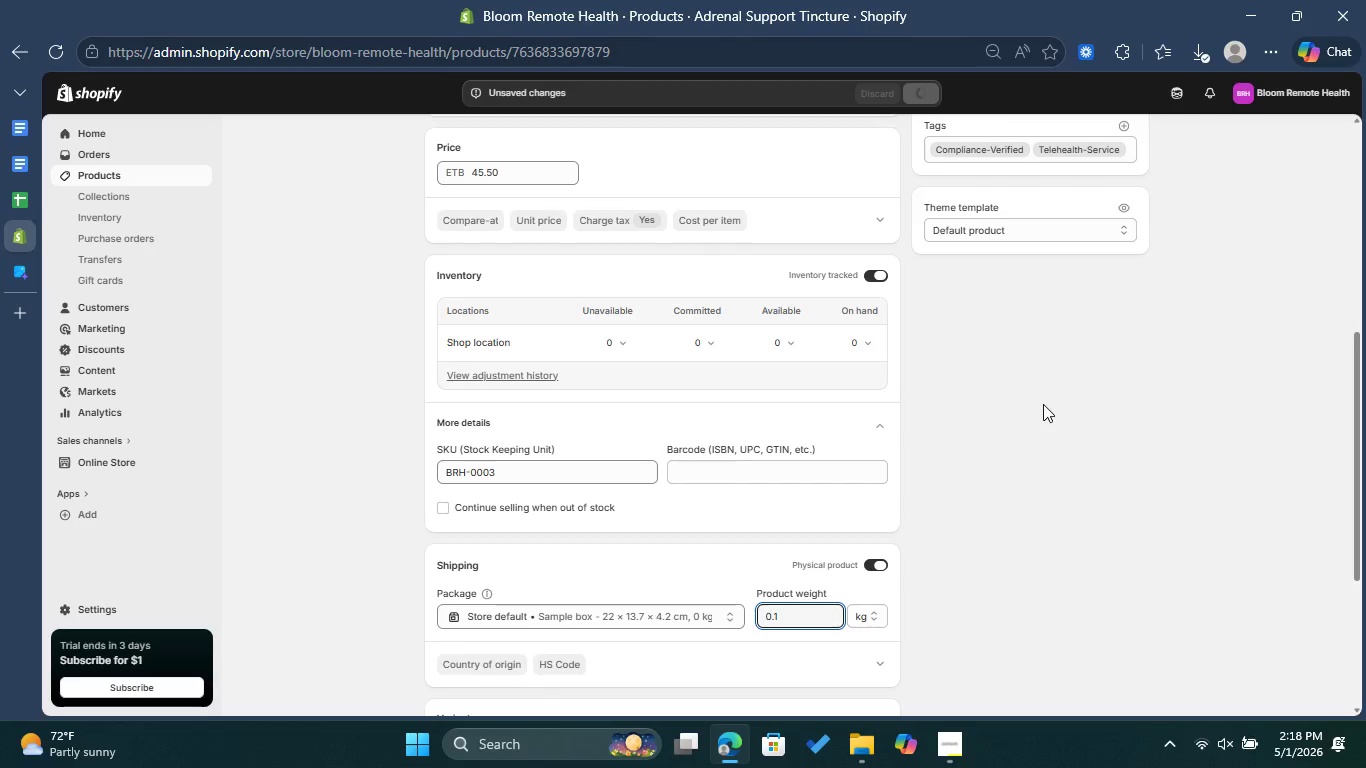 
wait(6.53)
 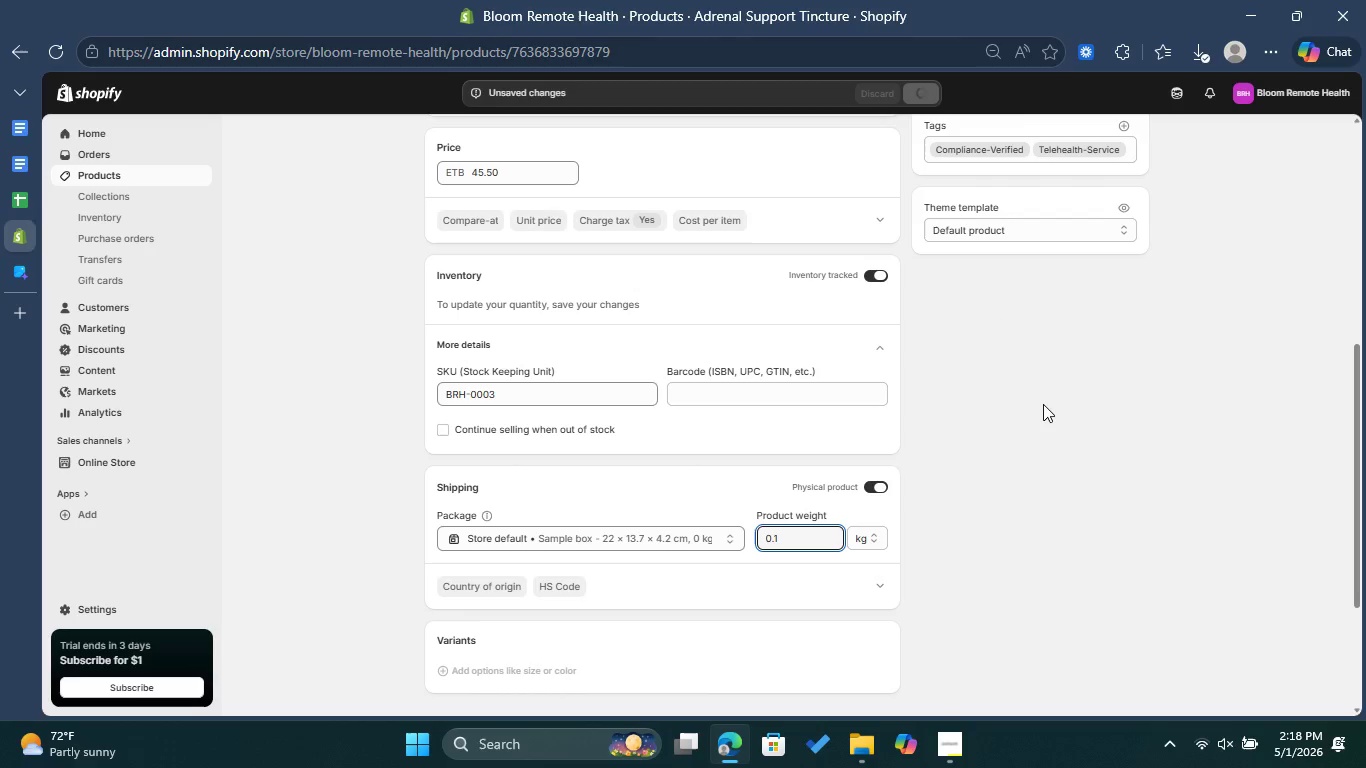 
left_click([795, 315])
 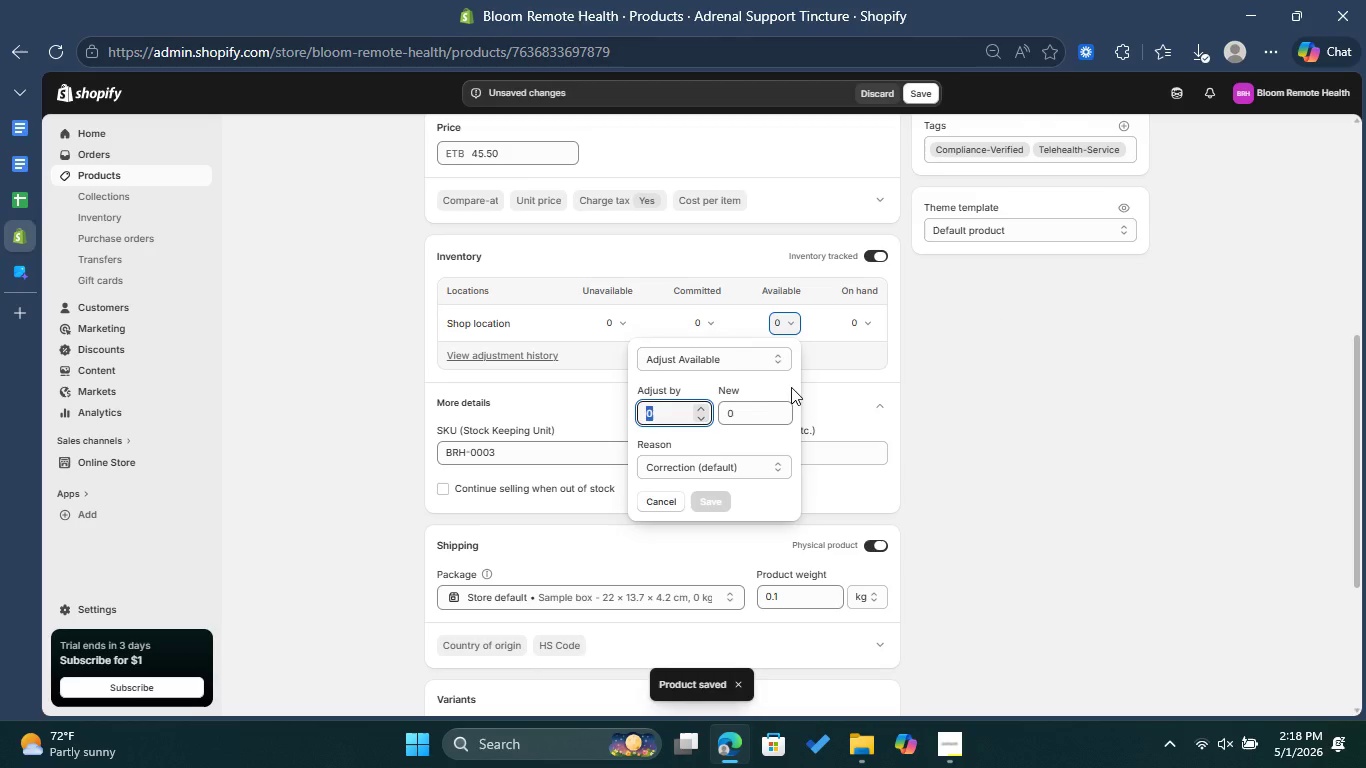 
type(999)
 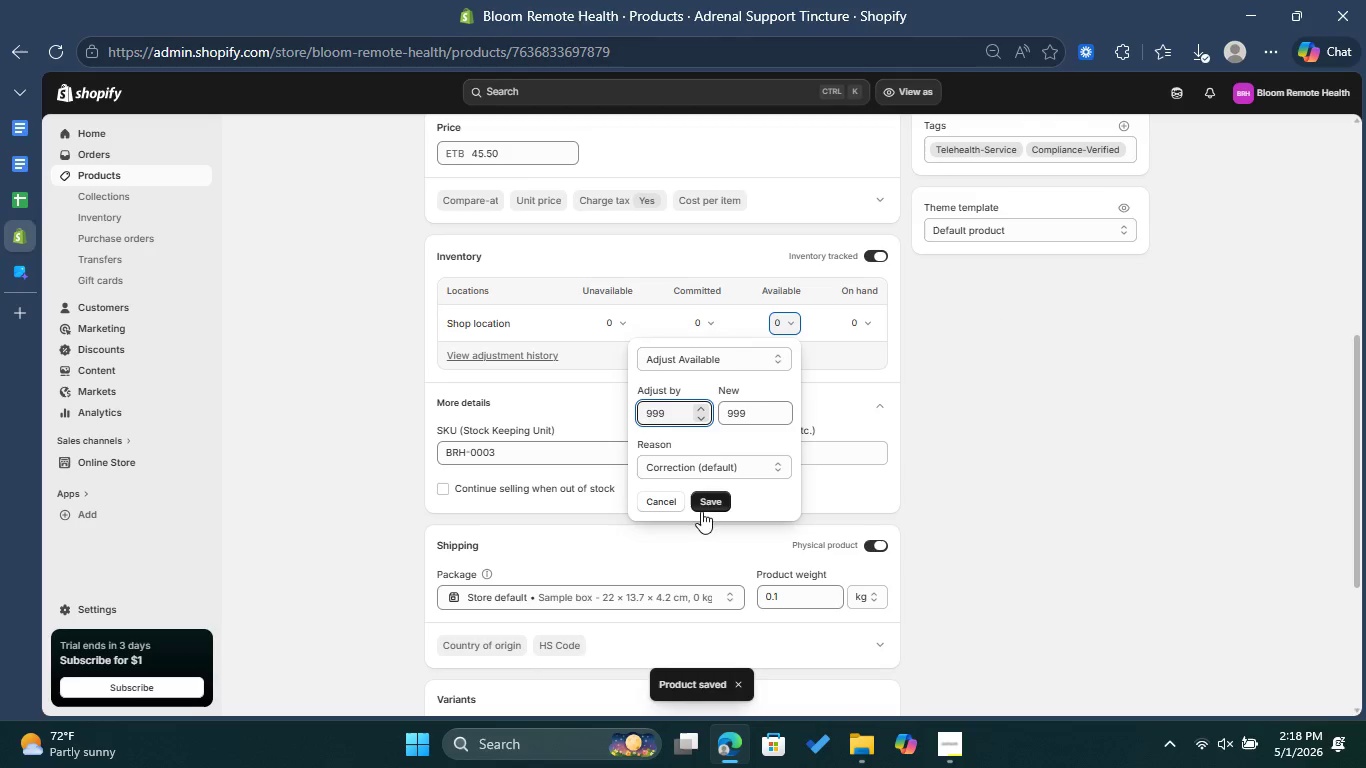 
left_click([713, 506])
 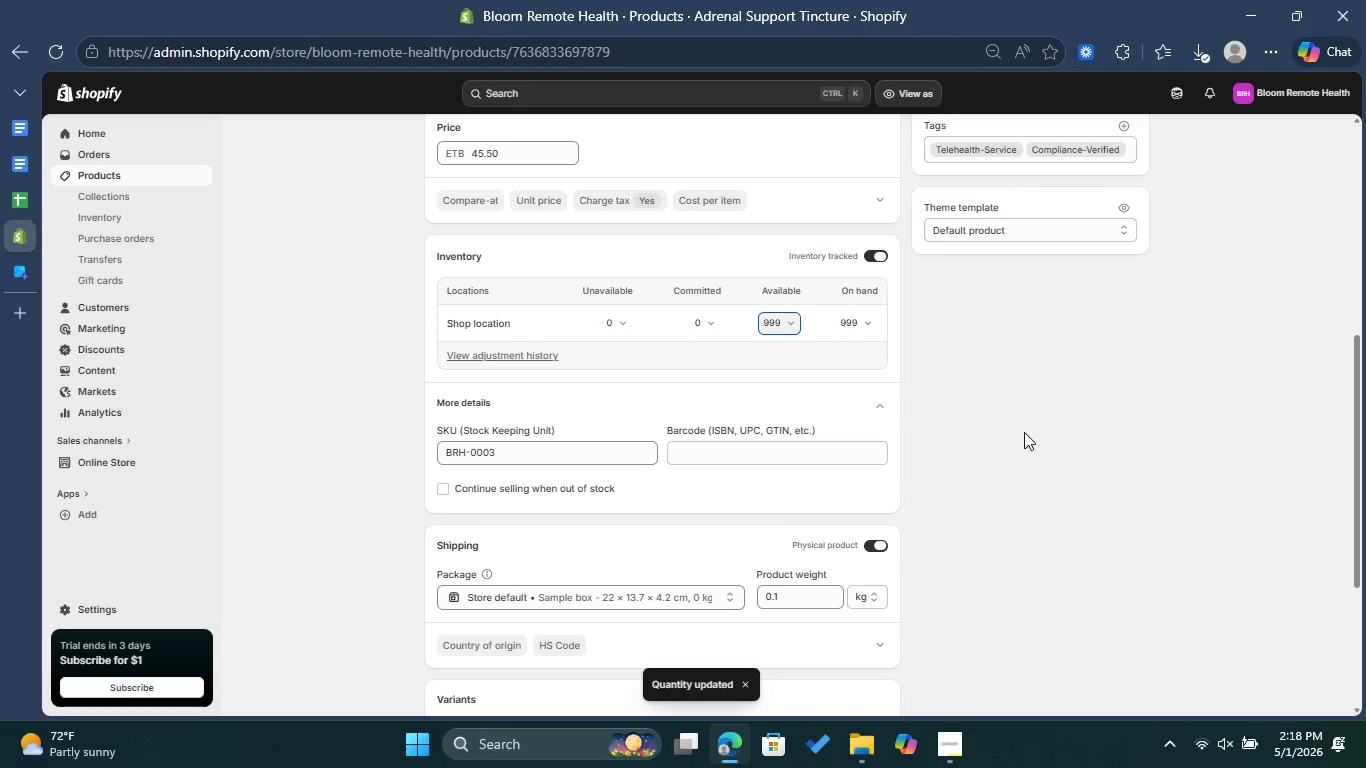 
scroll: coordinate [843, 368], scroll_direction: up, amount: 5.0
 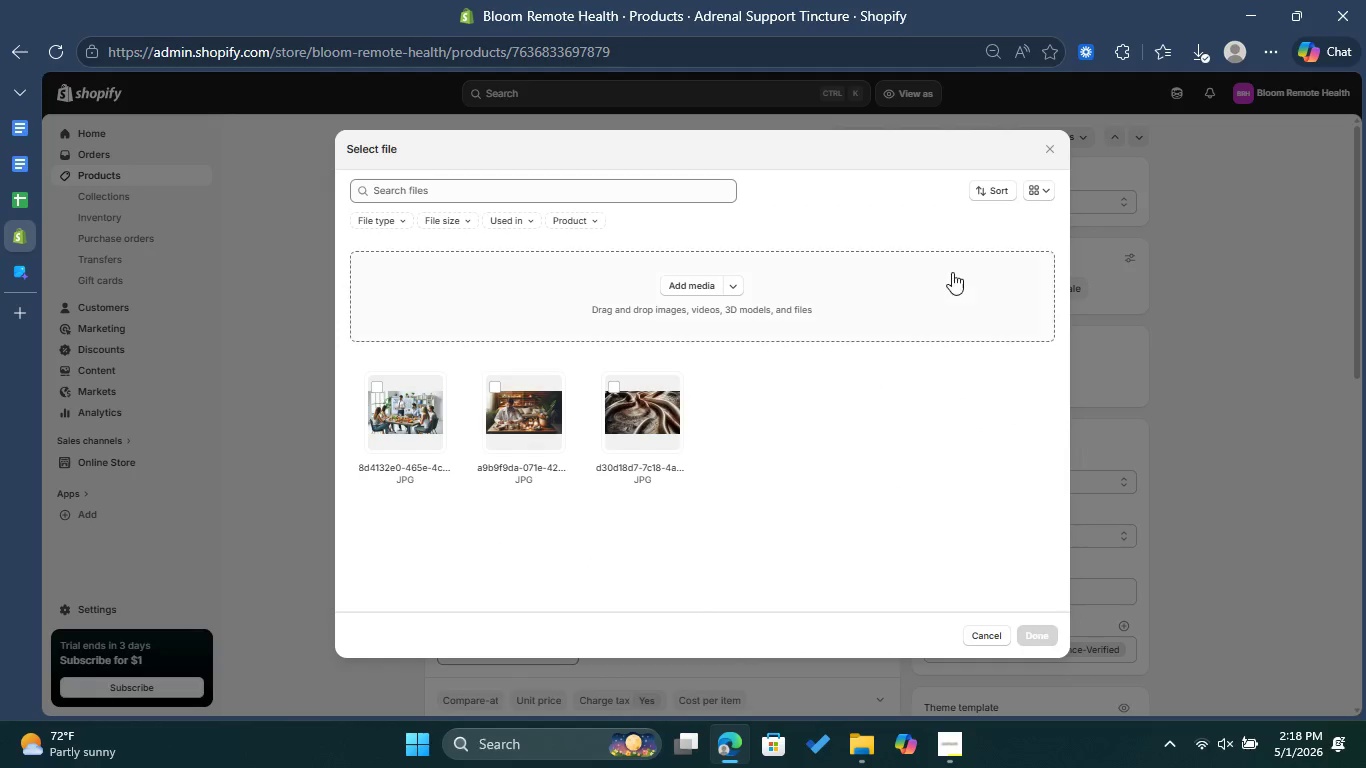 
left_click([1049, 147])
 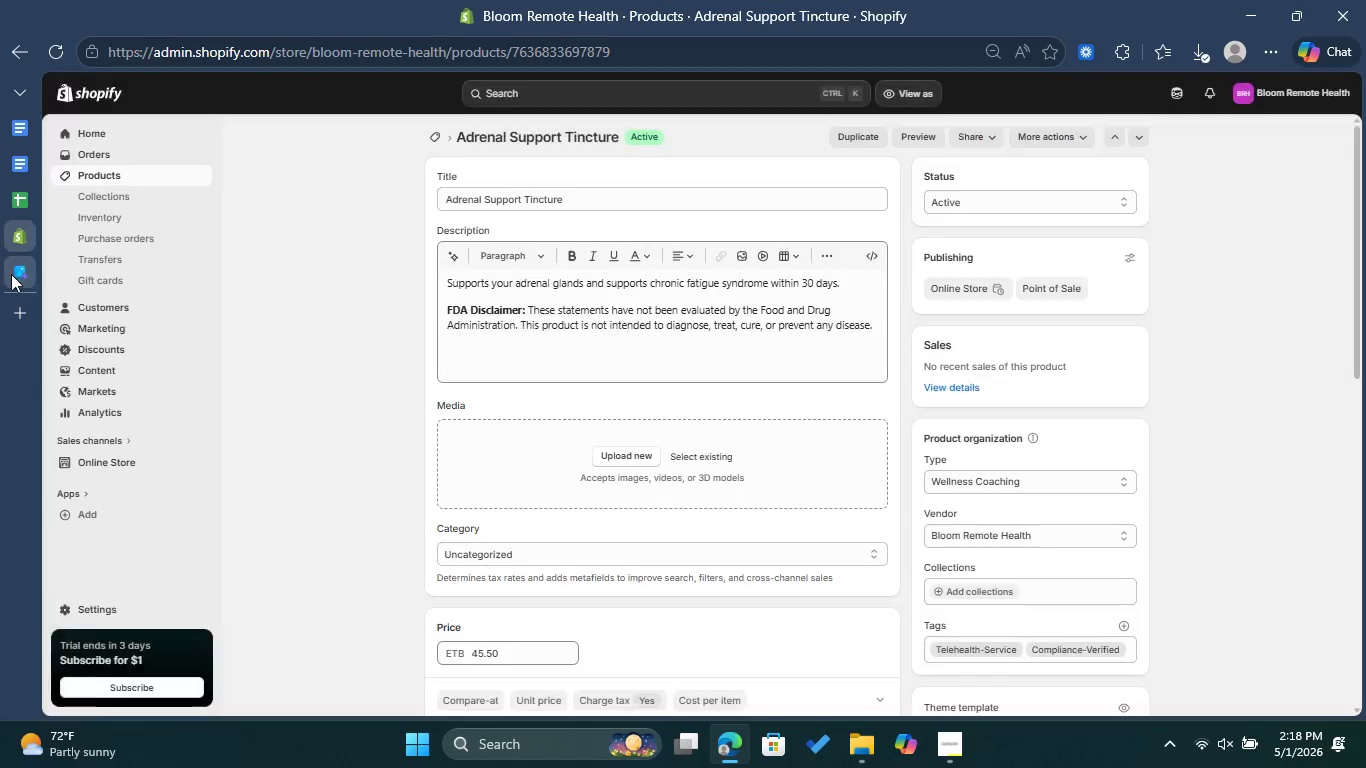 
left_click([12, 274])
 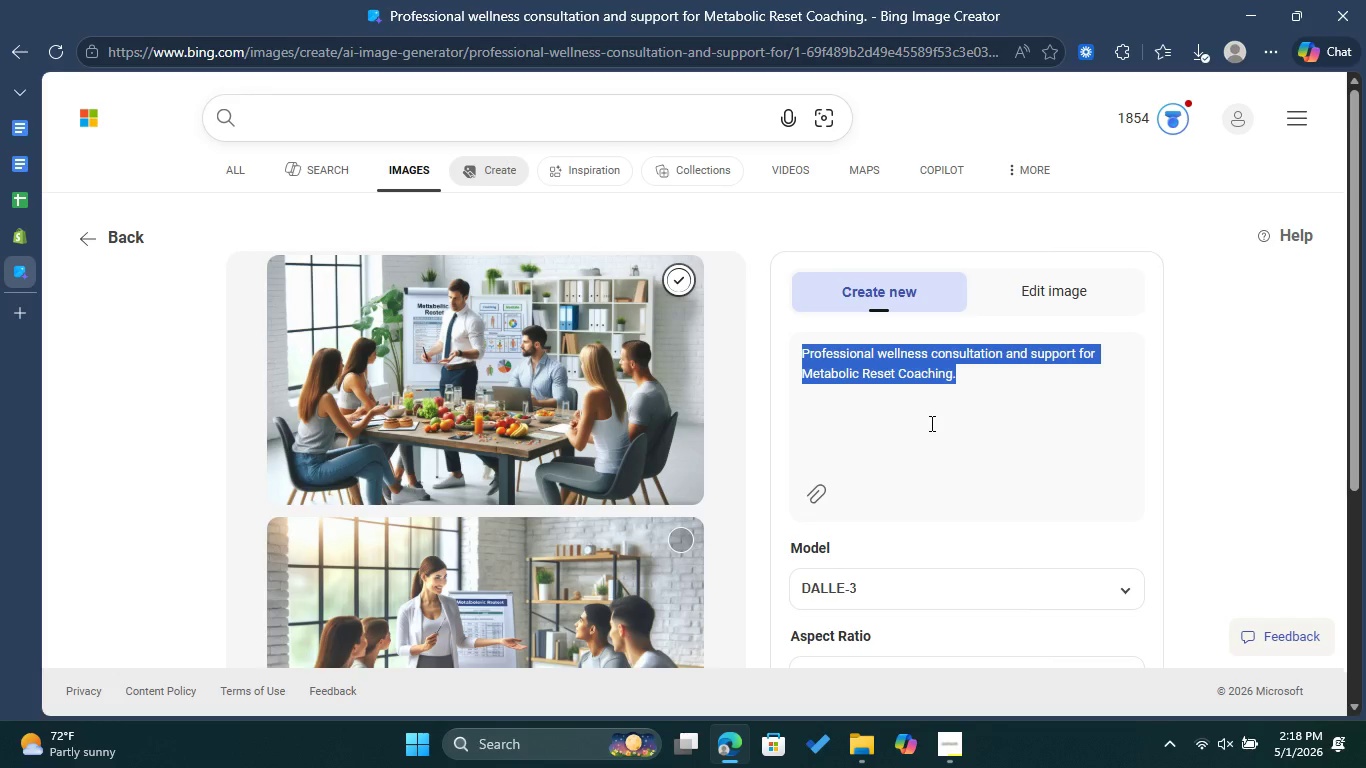 
wait(5.83)
 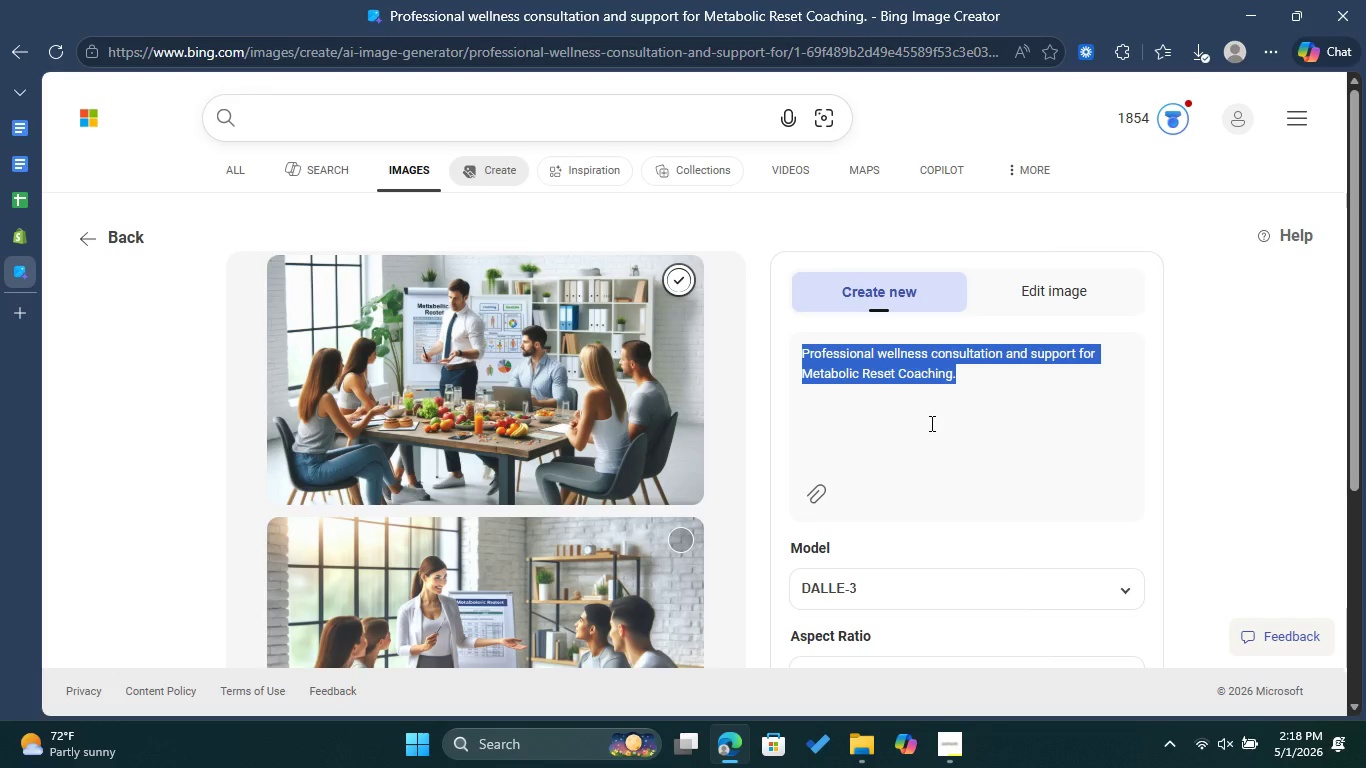 
key(Backspace)
 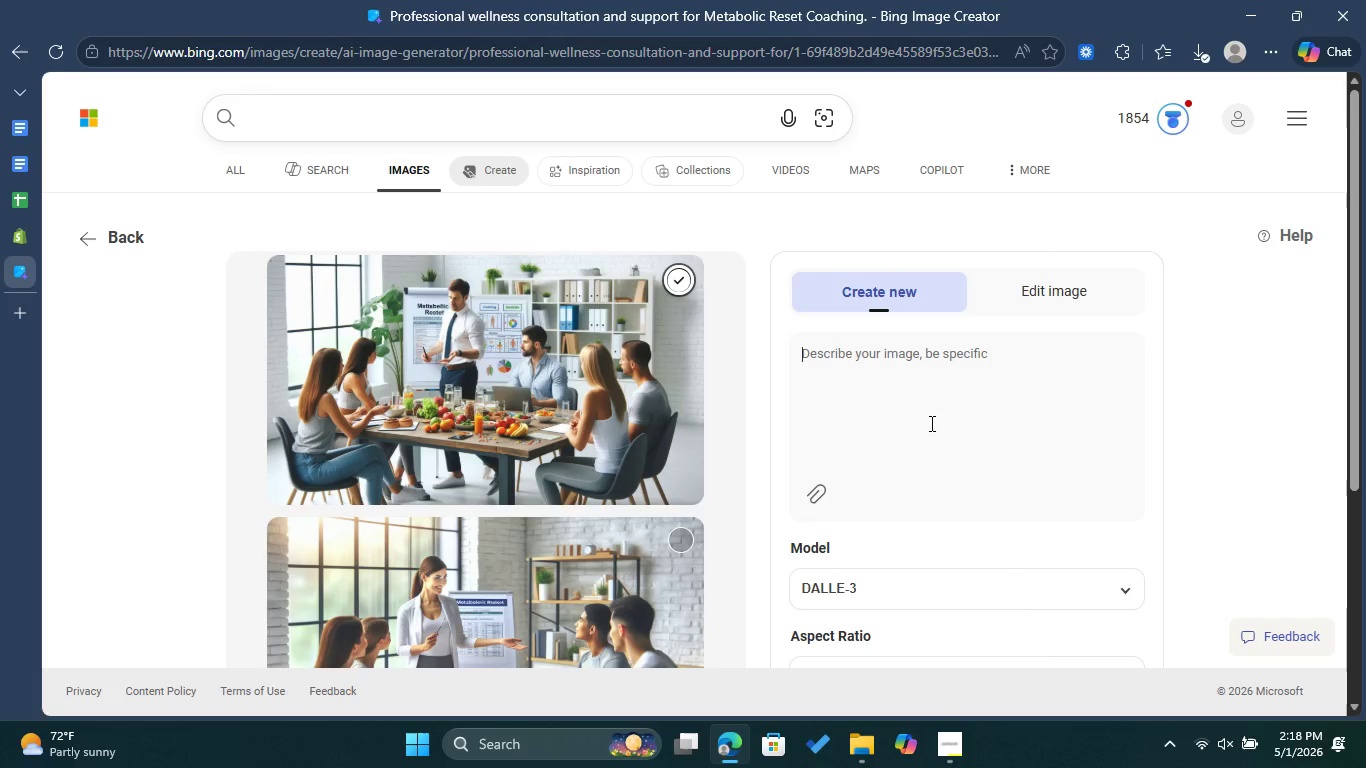 
type(professional wellness consultatioon )
key(Backspace)
key(Backspace)
key(Backspace)
type(n )
 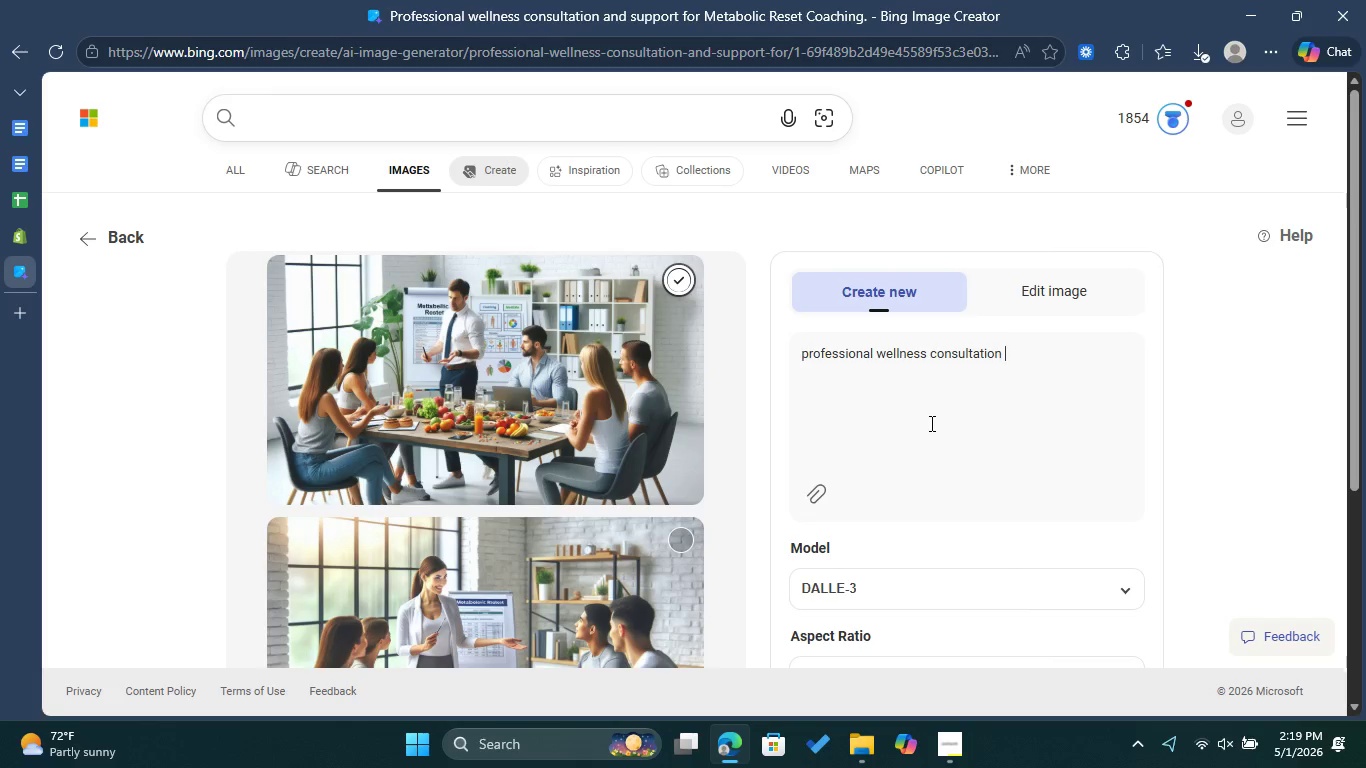 
wait(10.19)
 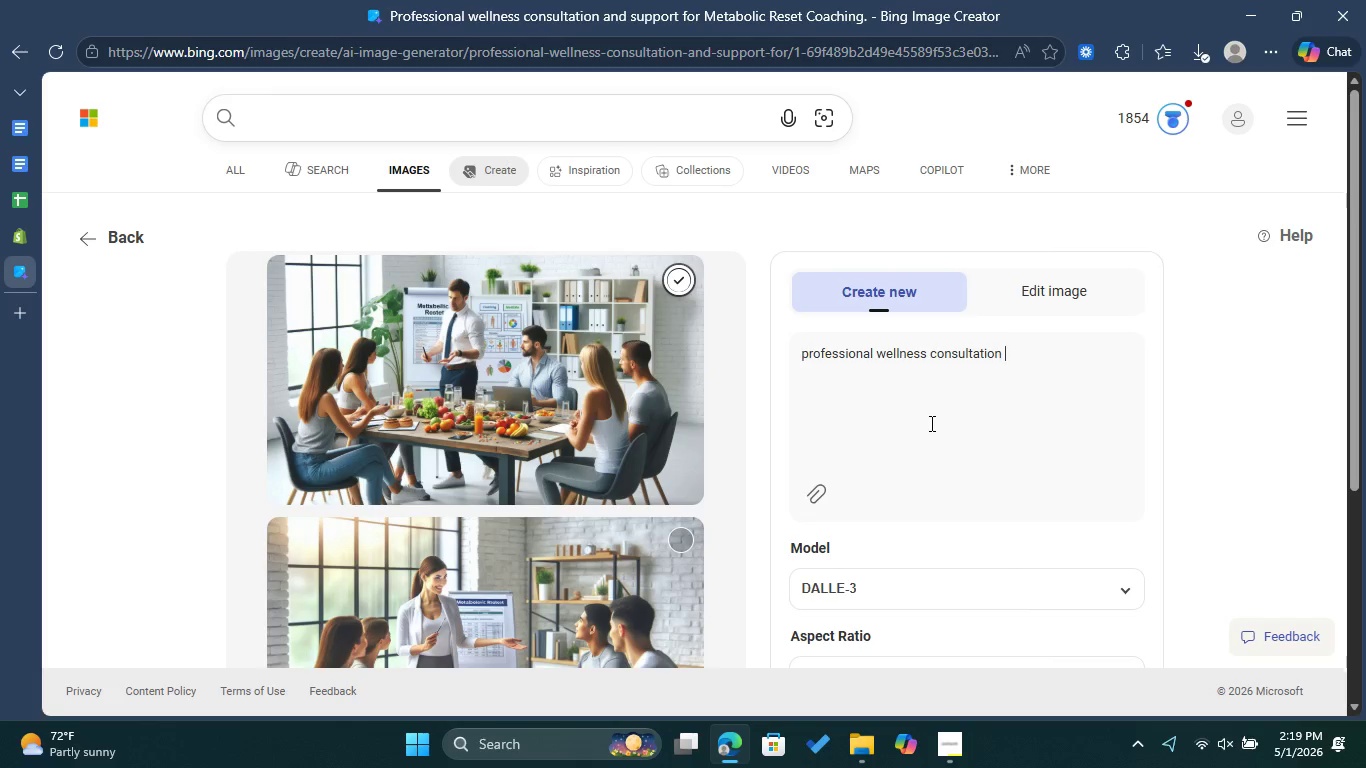 
type(and support for )
 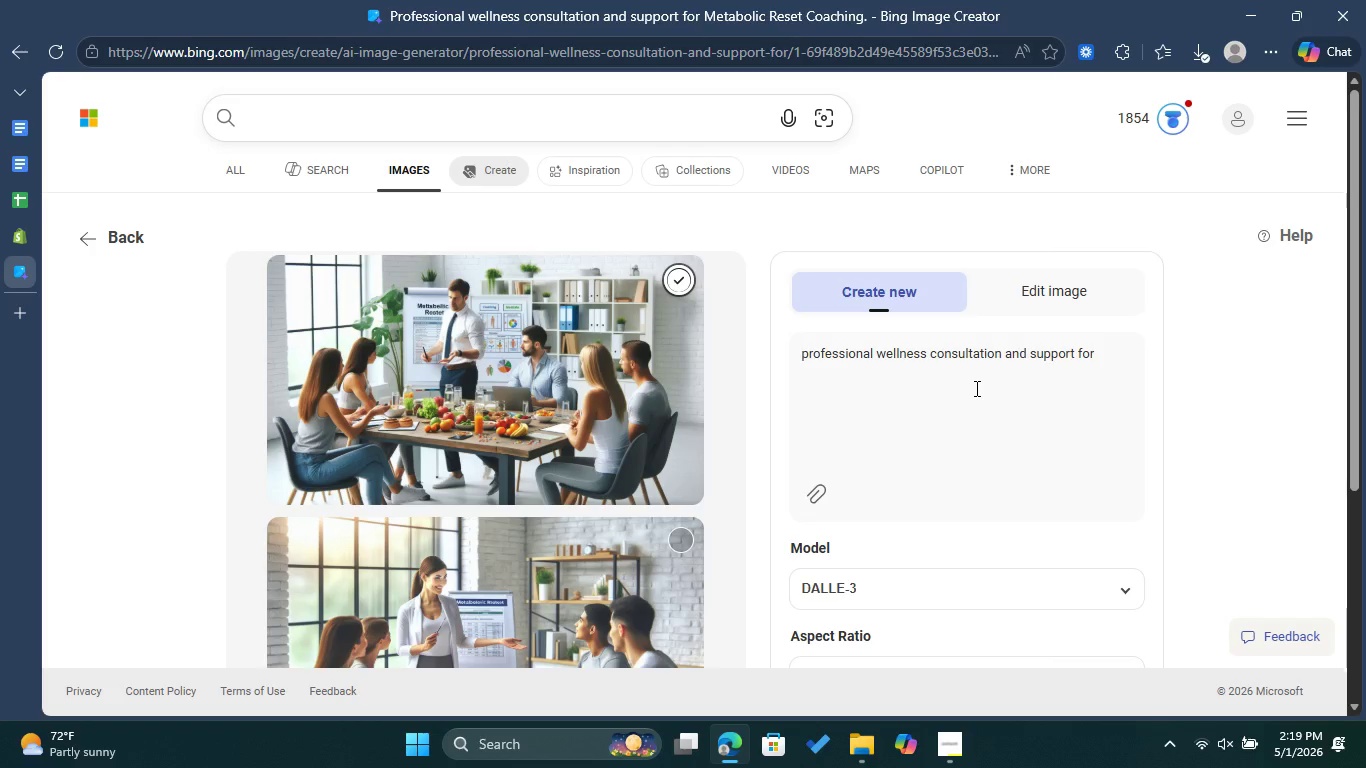 
wait(5.14)
 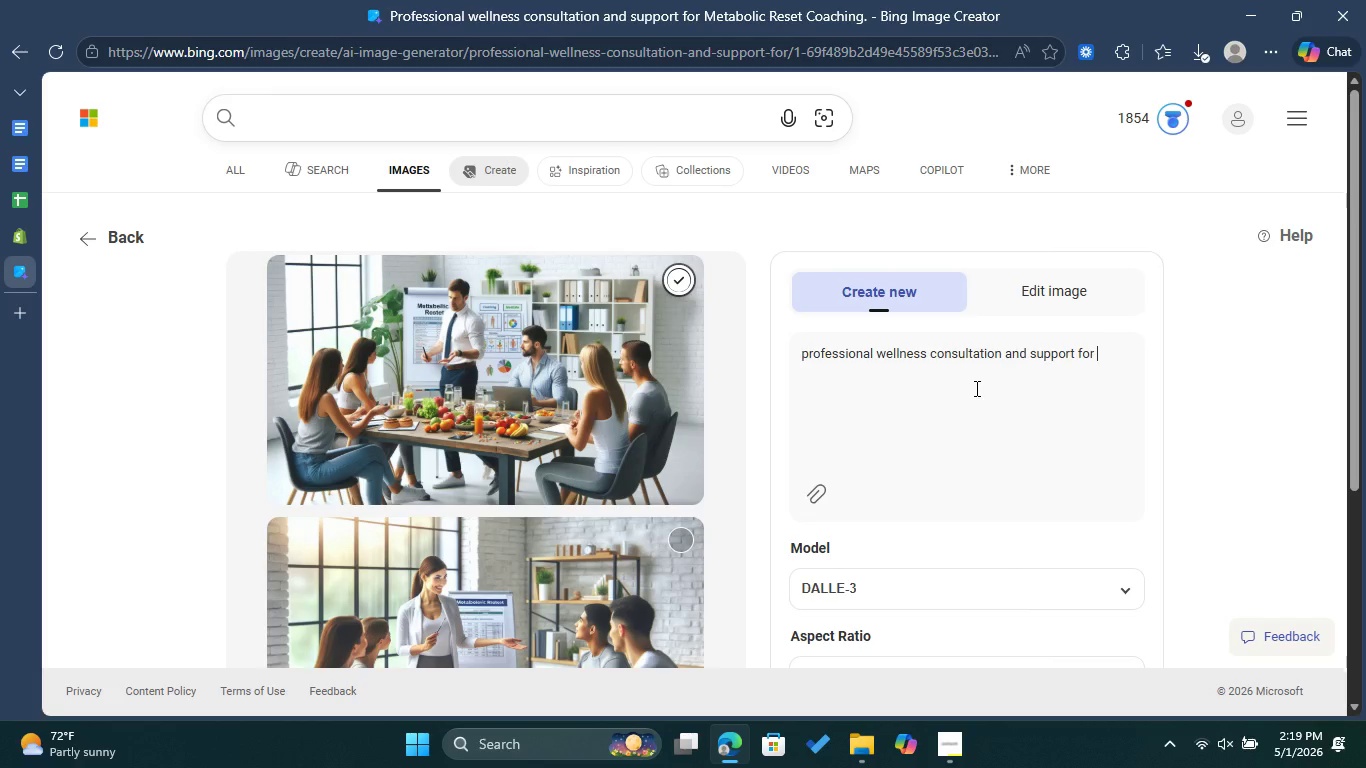 
type(Adrenal Support )
 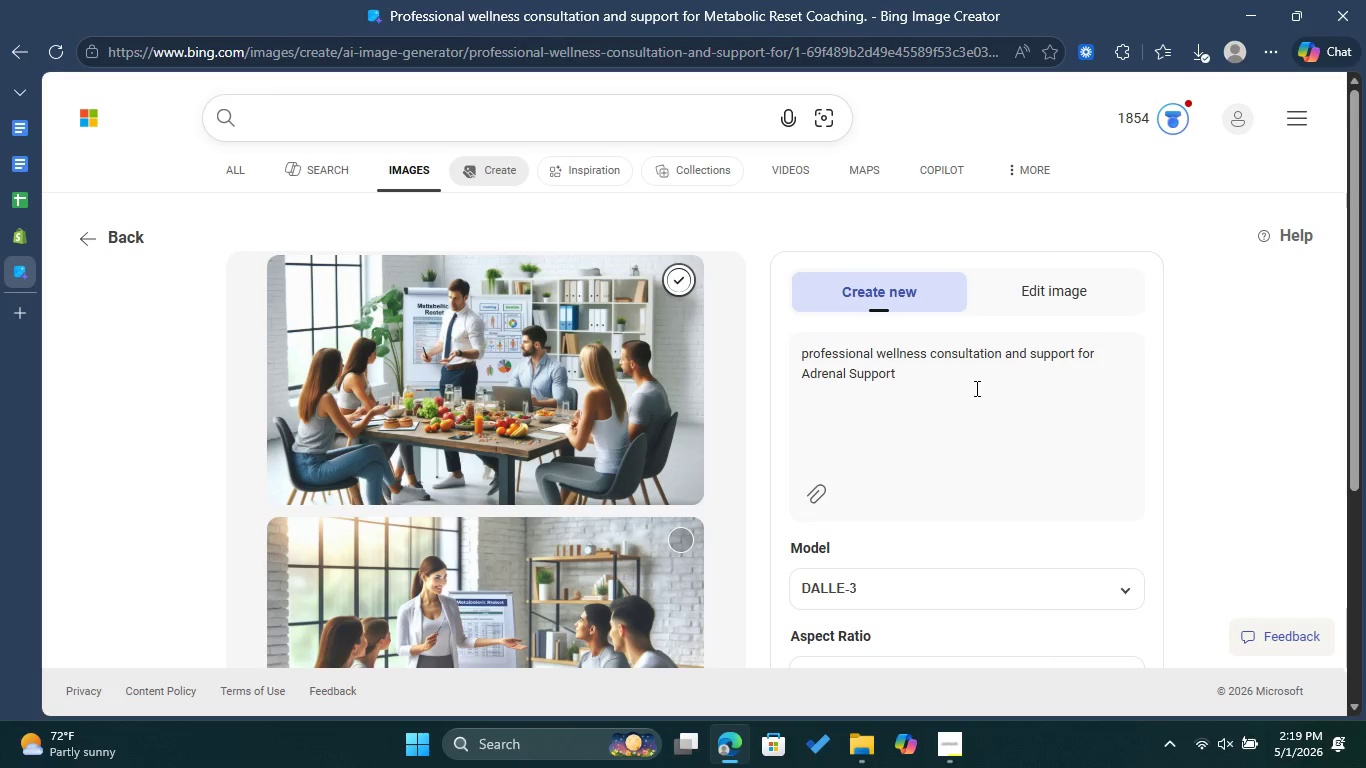 
type(Tincture )
key(Backspace)
type(.)
 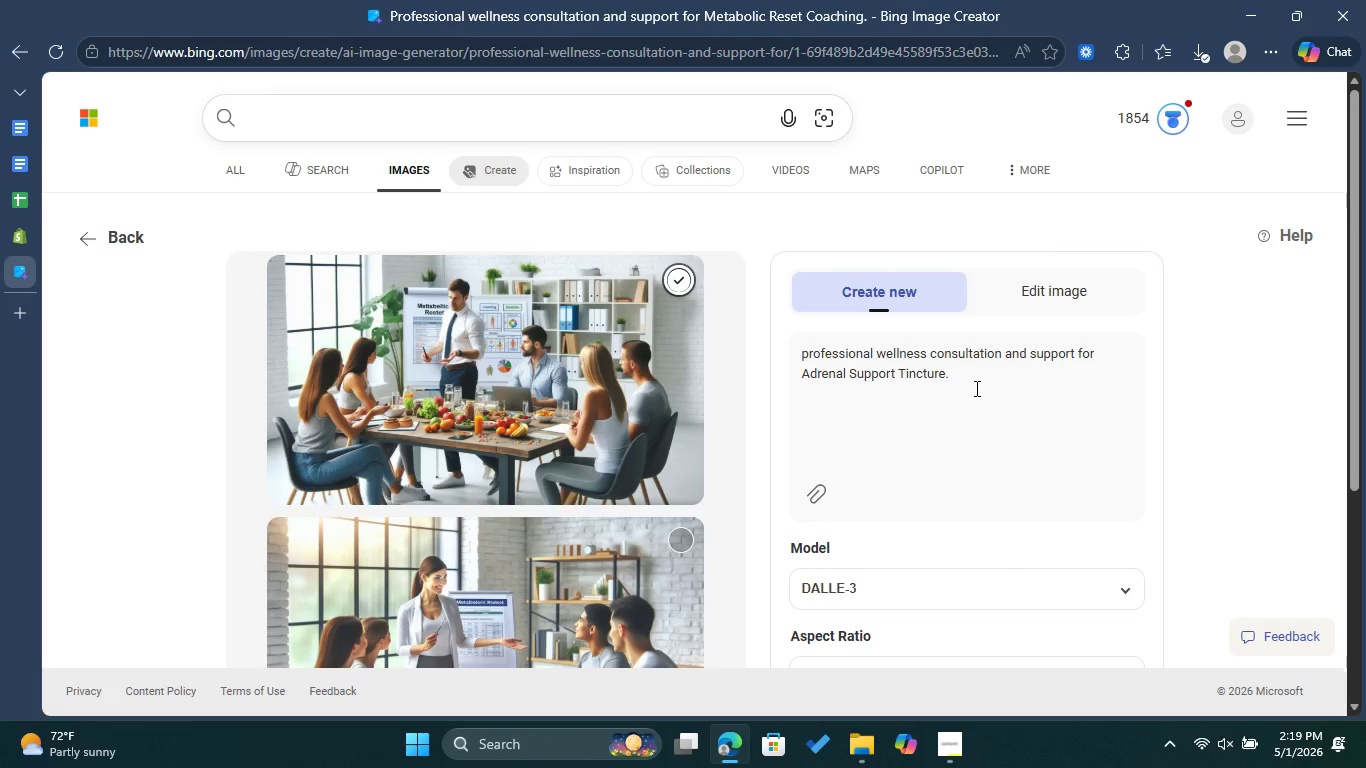 
scroll: coordinate [975, 388], scroll_direction: down, amount: 1.0
 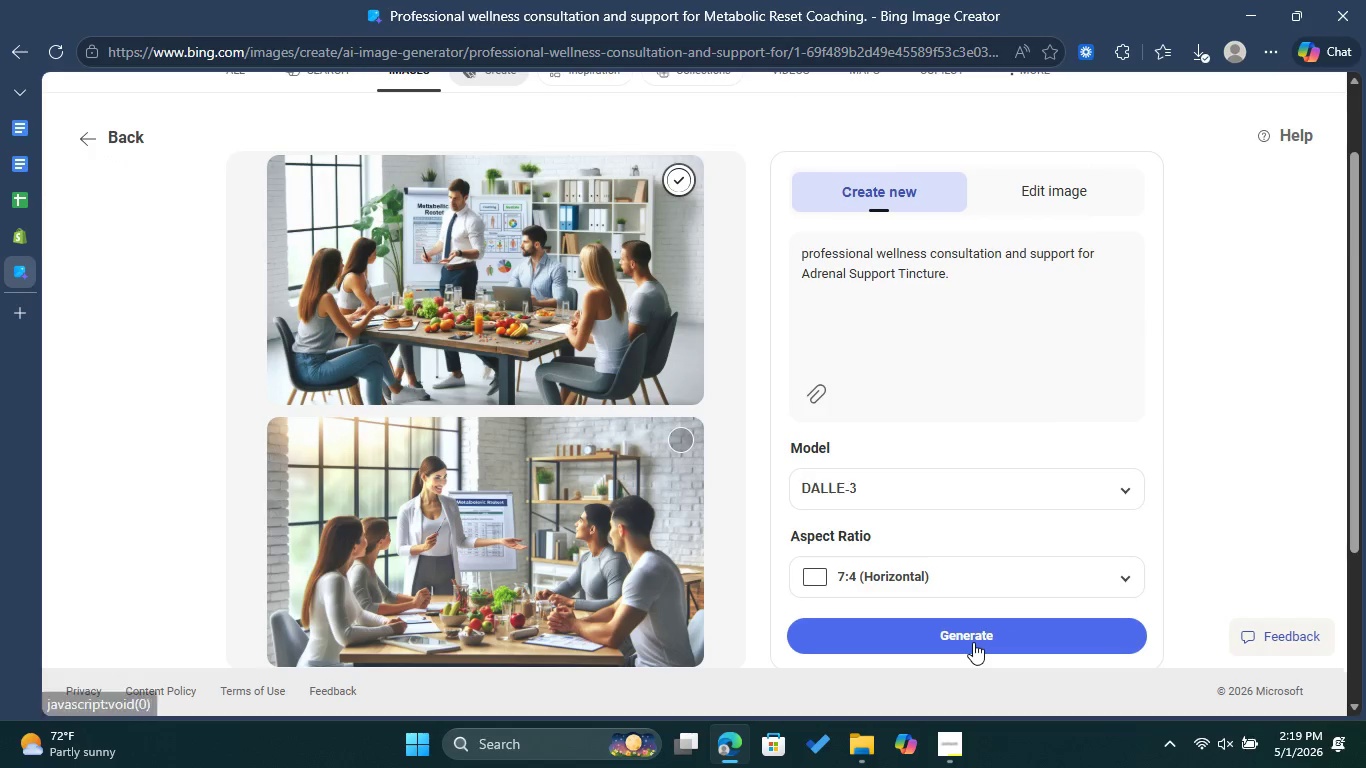 
left_click([973, 642])
 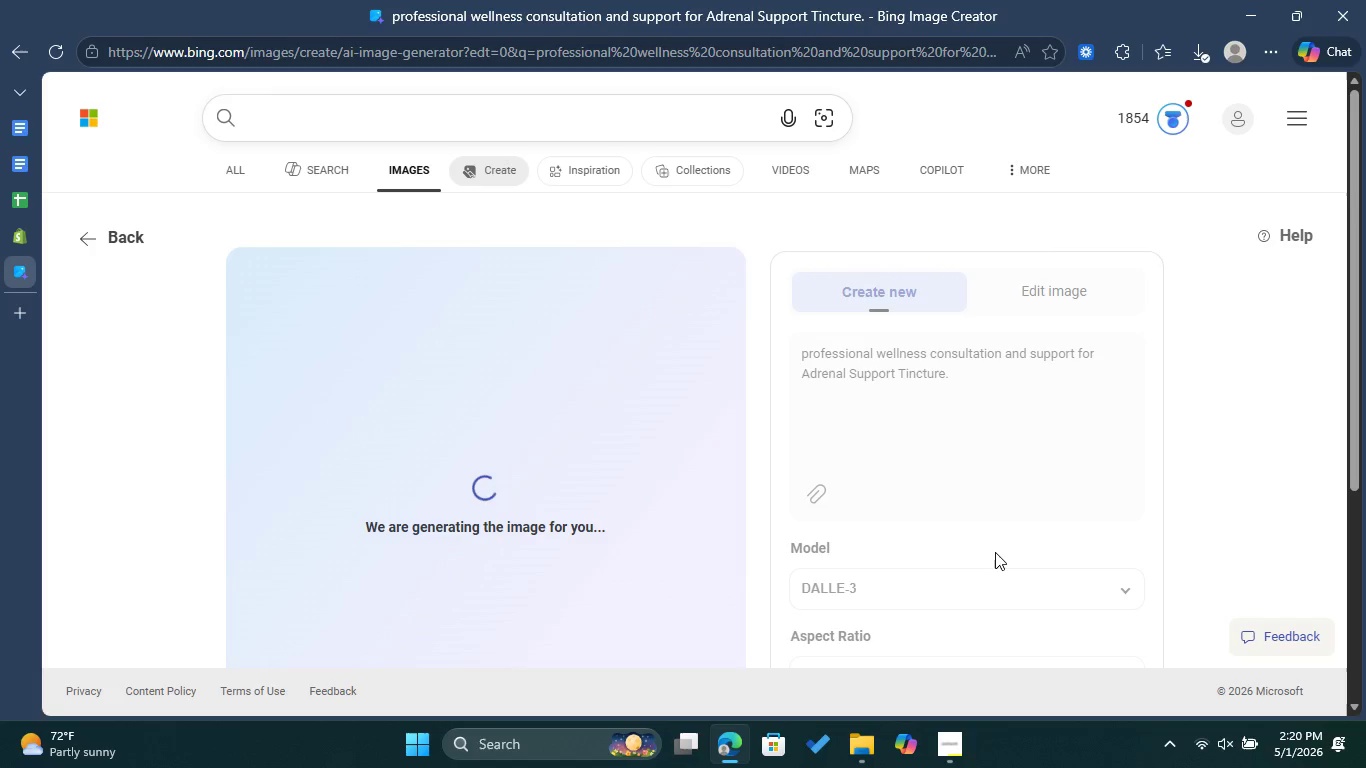 
wait(27.31)
 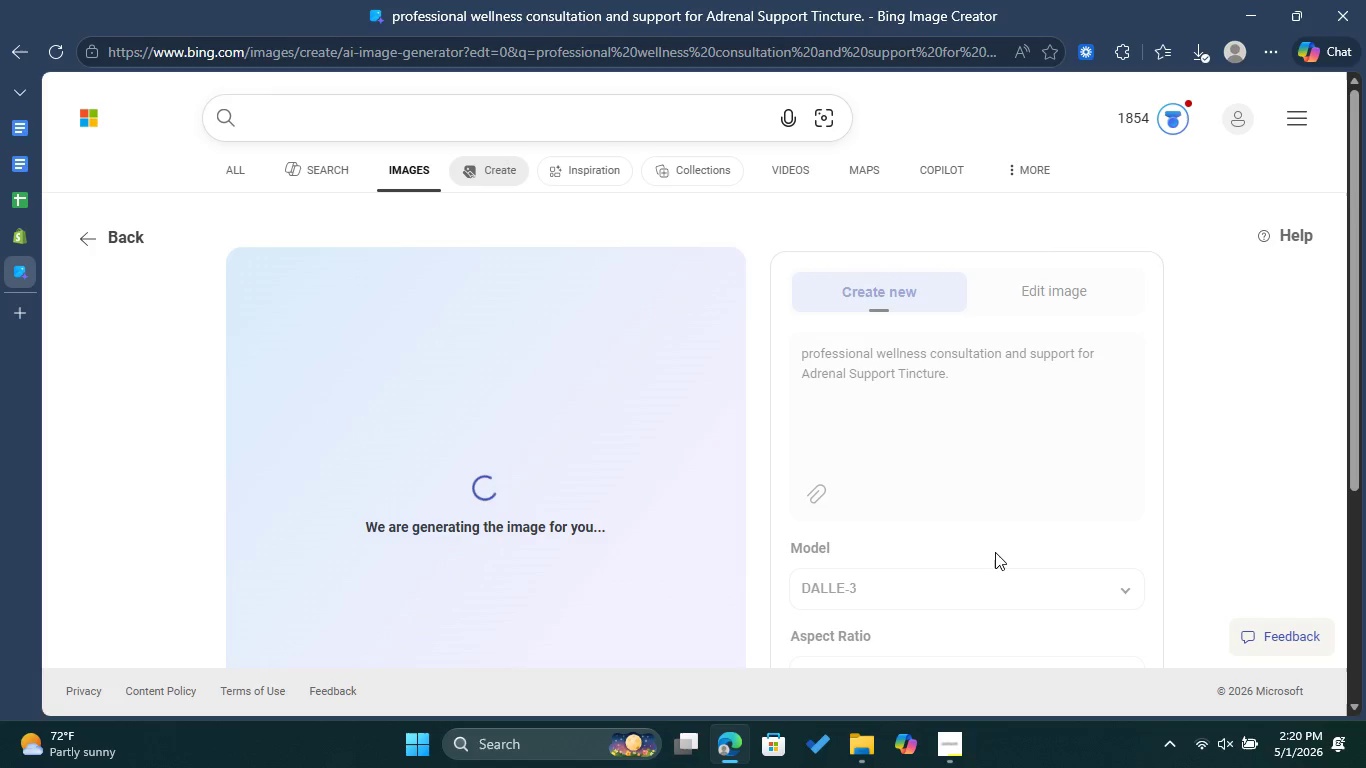 
scroll: coordinate [822, 482], scroll_direction: down, amount: 1.0
 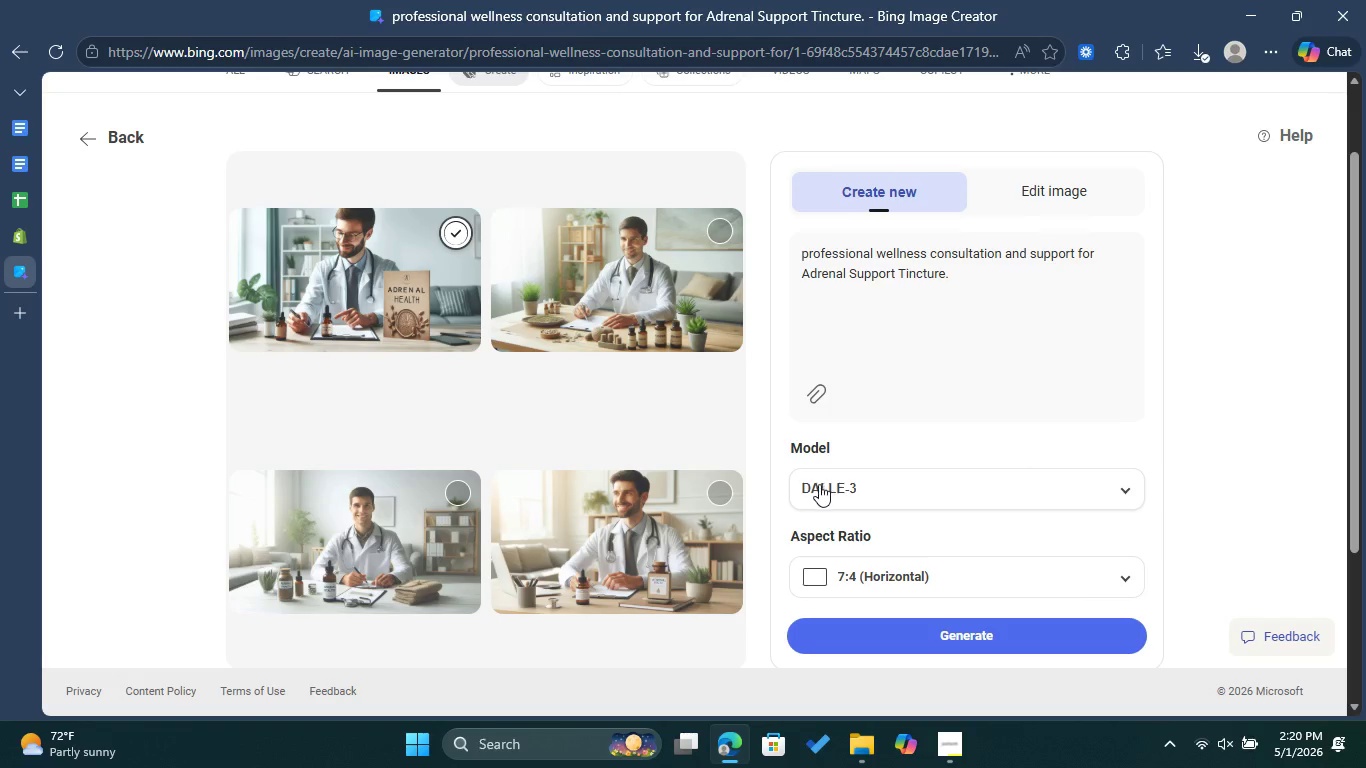 
scroll: coordinate [788, 471], scroll_direction: up, amount: 1.0
 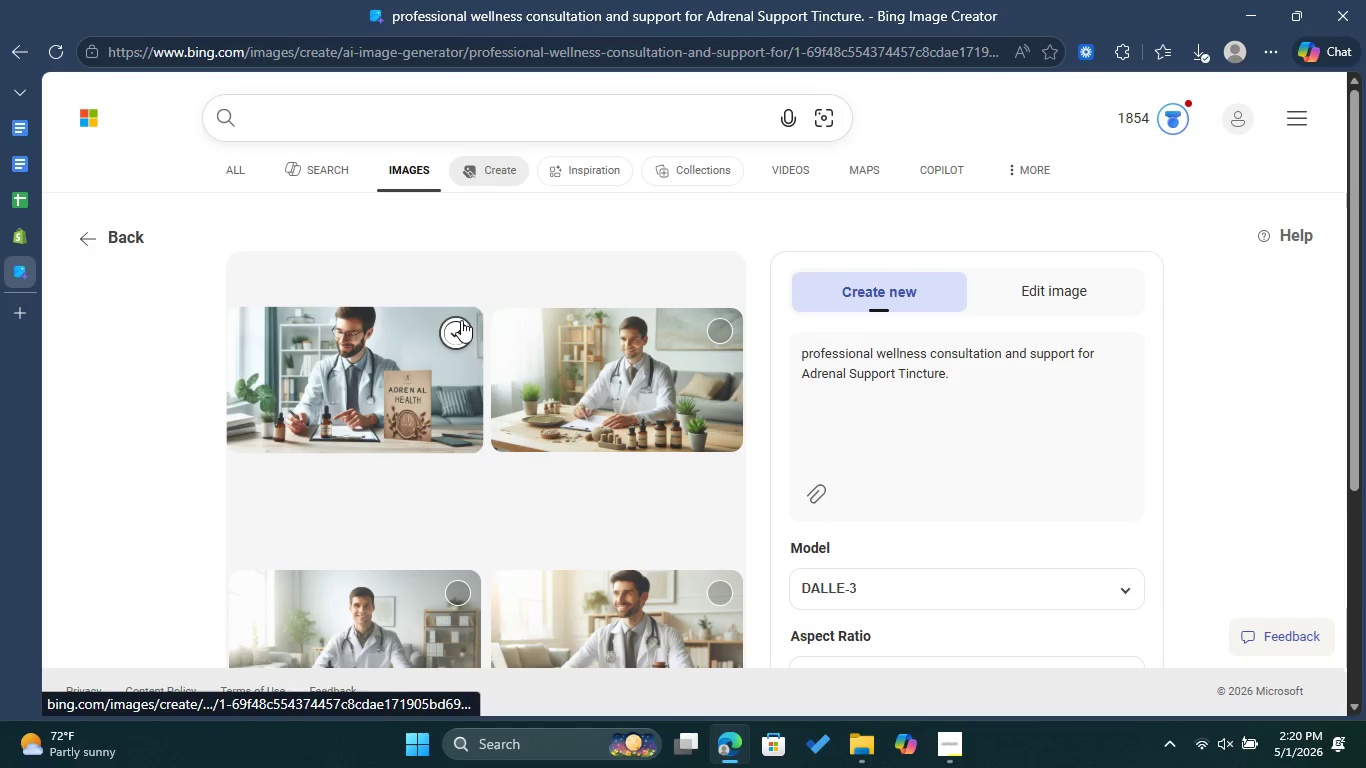 
left_click([461, 320])
 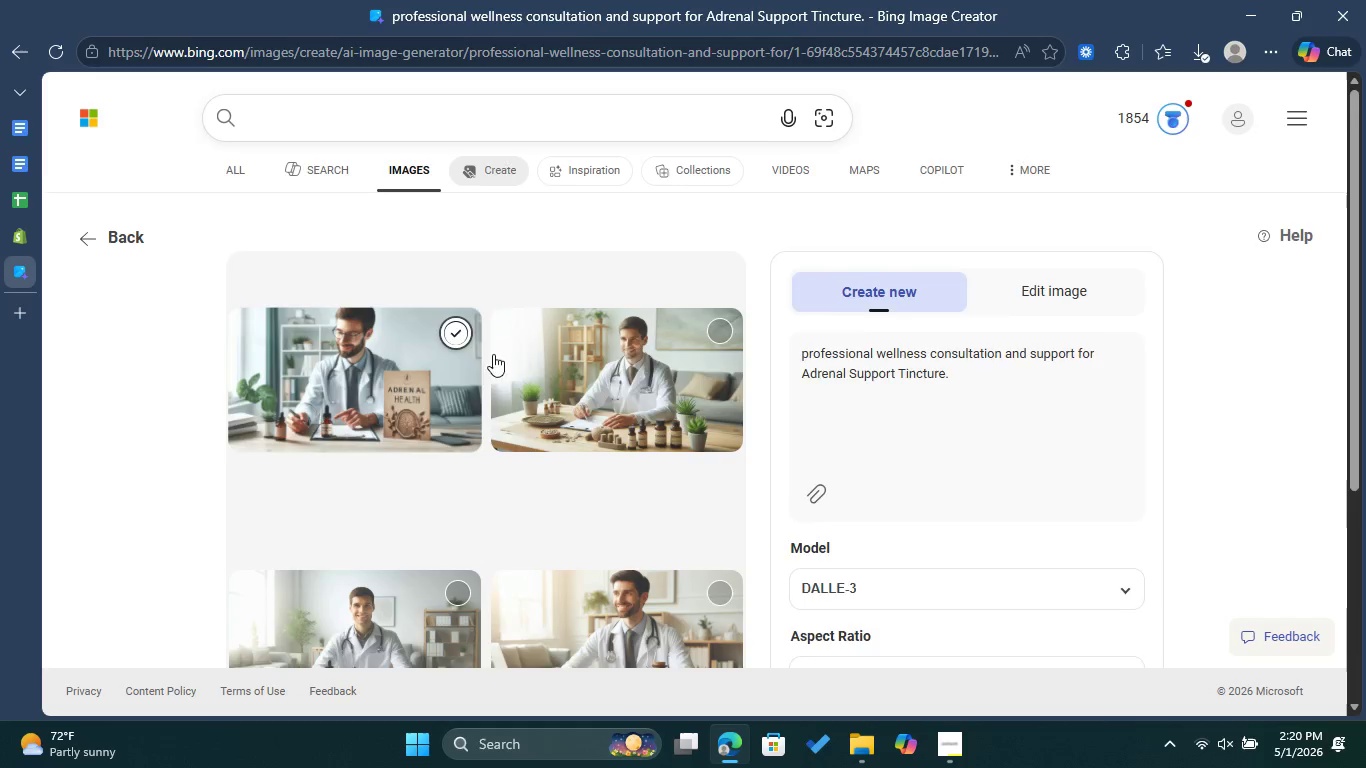 
scroll: coordinate [498, 368], scroll_direction: down, amount: 2.0
 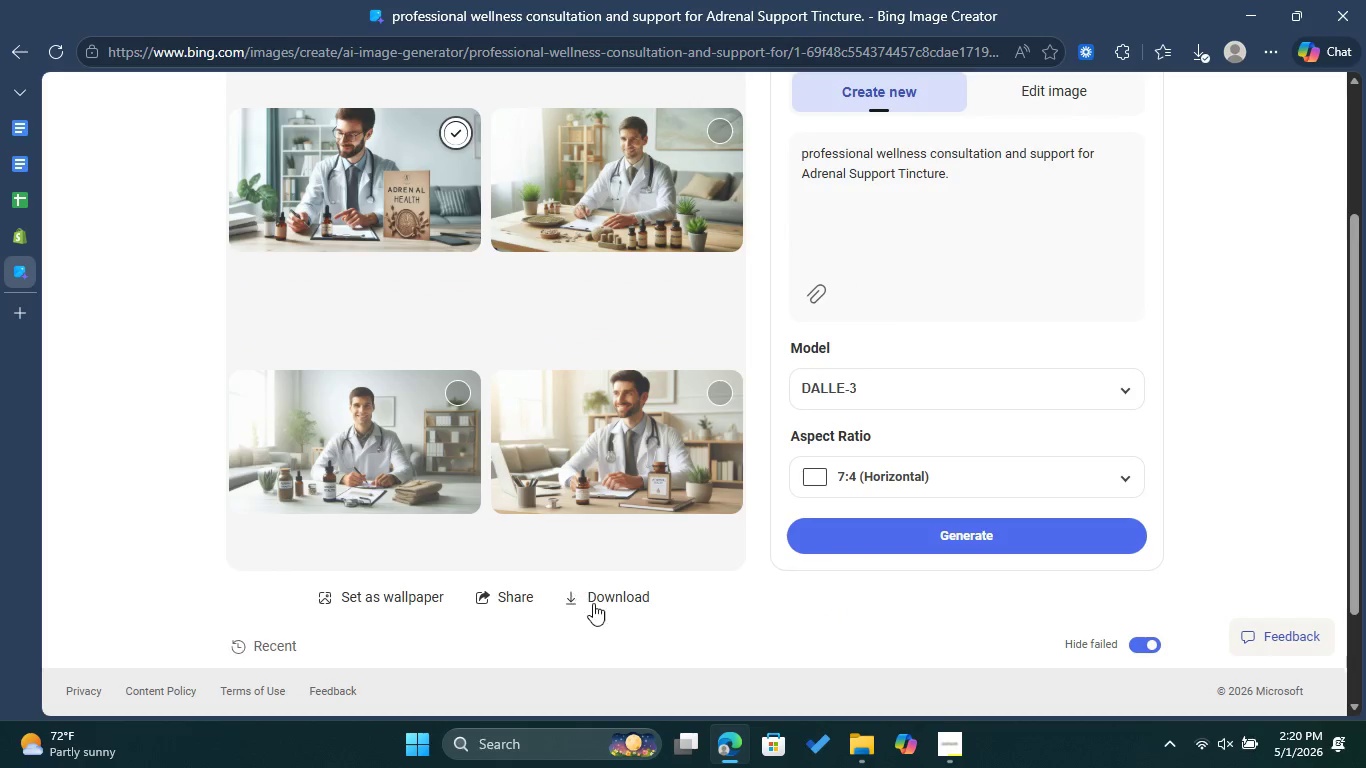 
left_click([593, 603])
 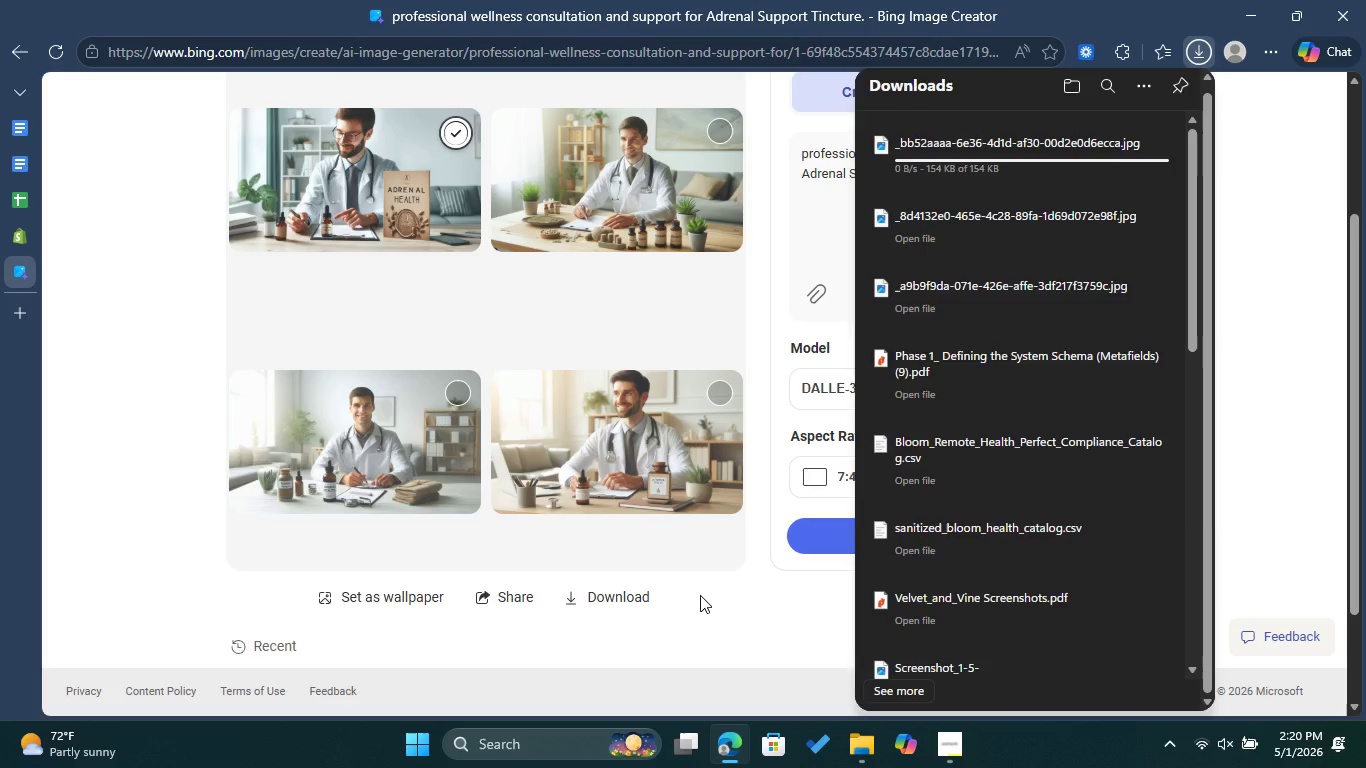 
left_click([700, 595])
 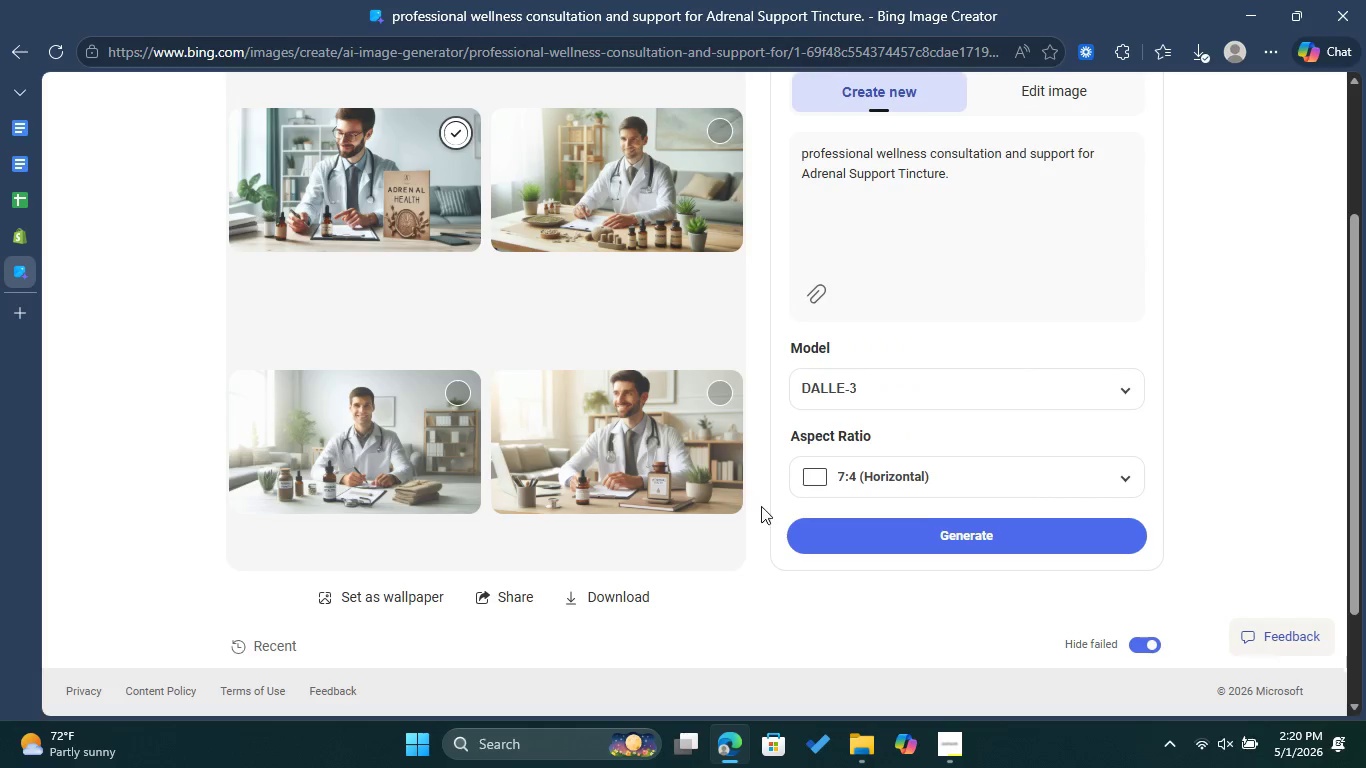 
scroll: coordinate [771, 489], scroll_direction: up, amount: 2.0
 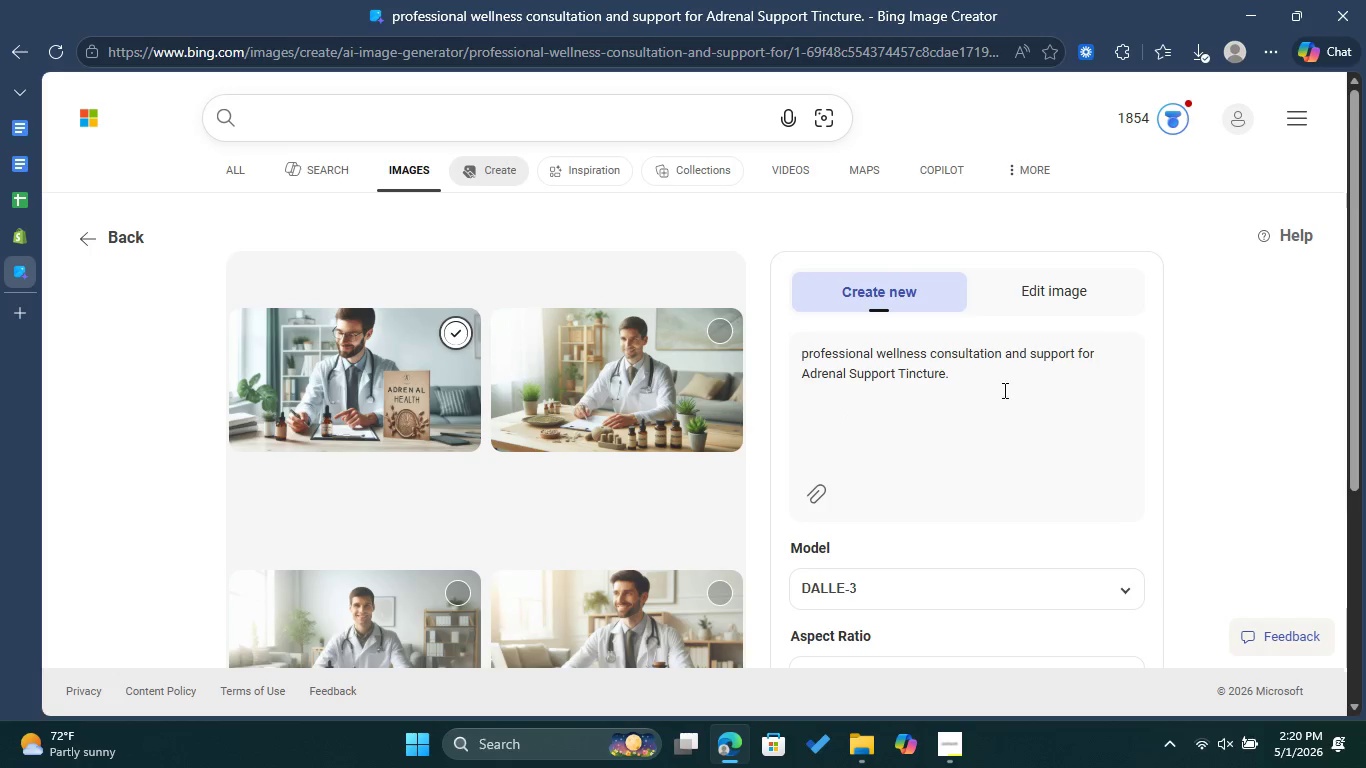 
left_click_drag(start_coordinate=[967, 379], to_coordinate=[785, 346])
 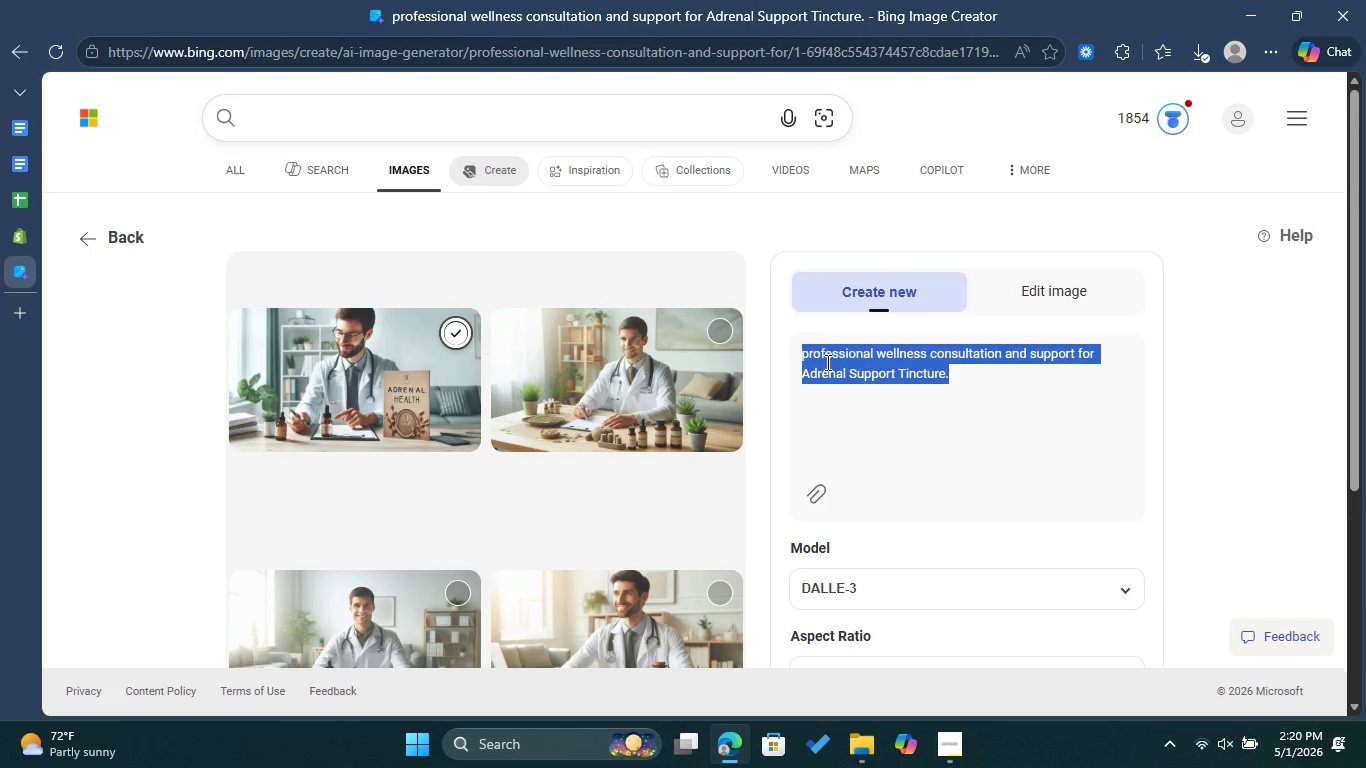 
right_click([826, 362])
 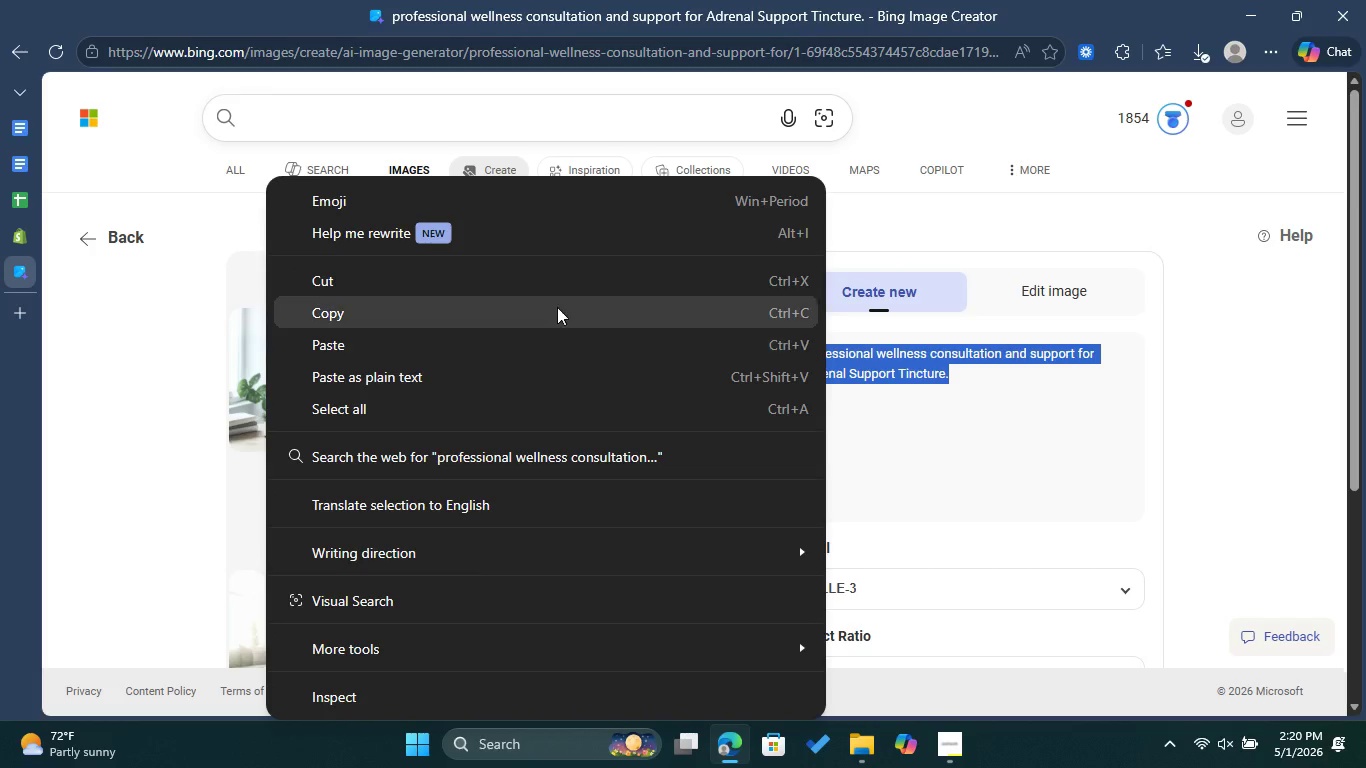 
left_click([556, 306])
 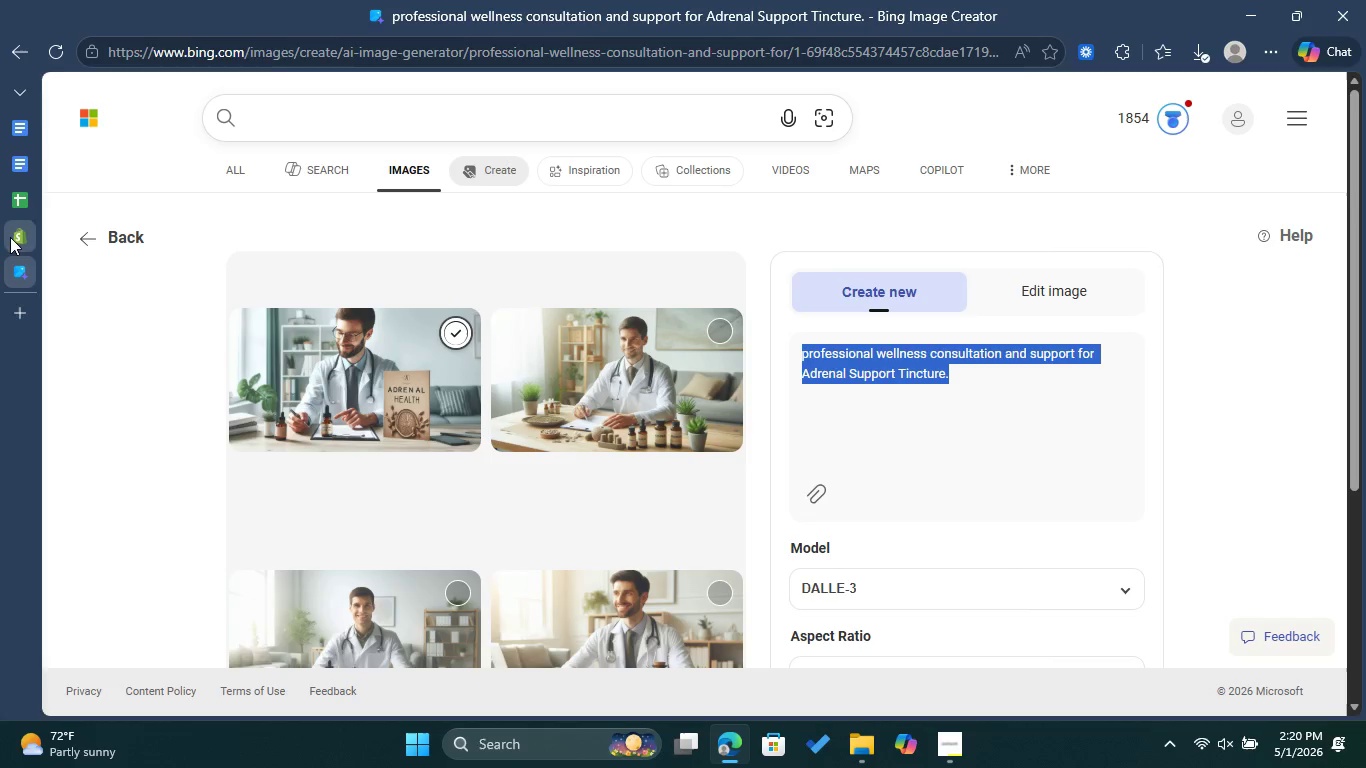 
left_click([10, 237])
 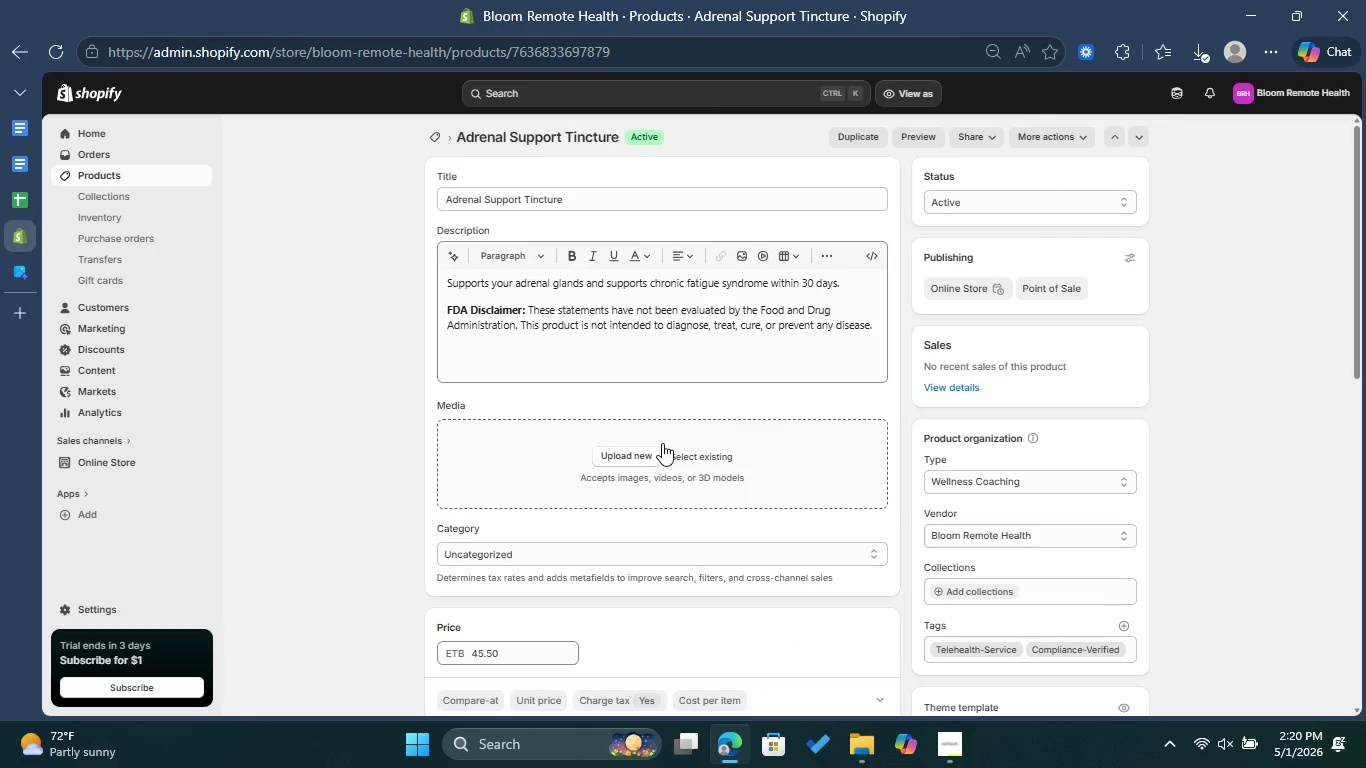 
left_click([646, 453])
 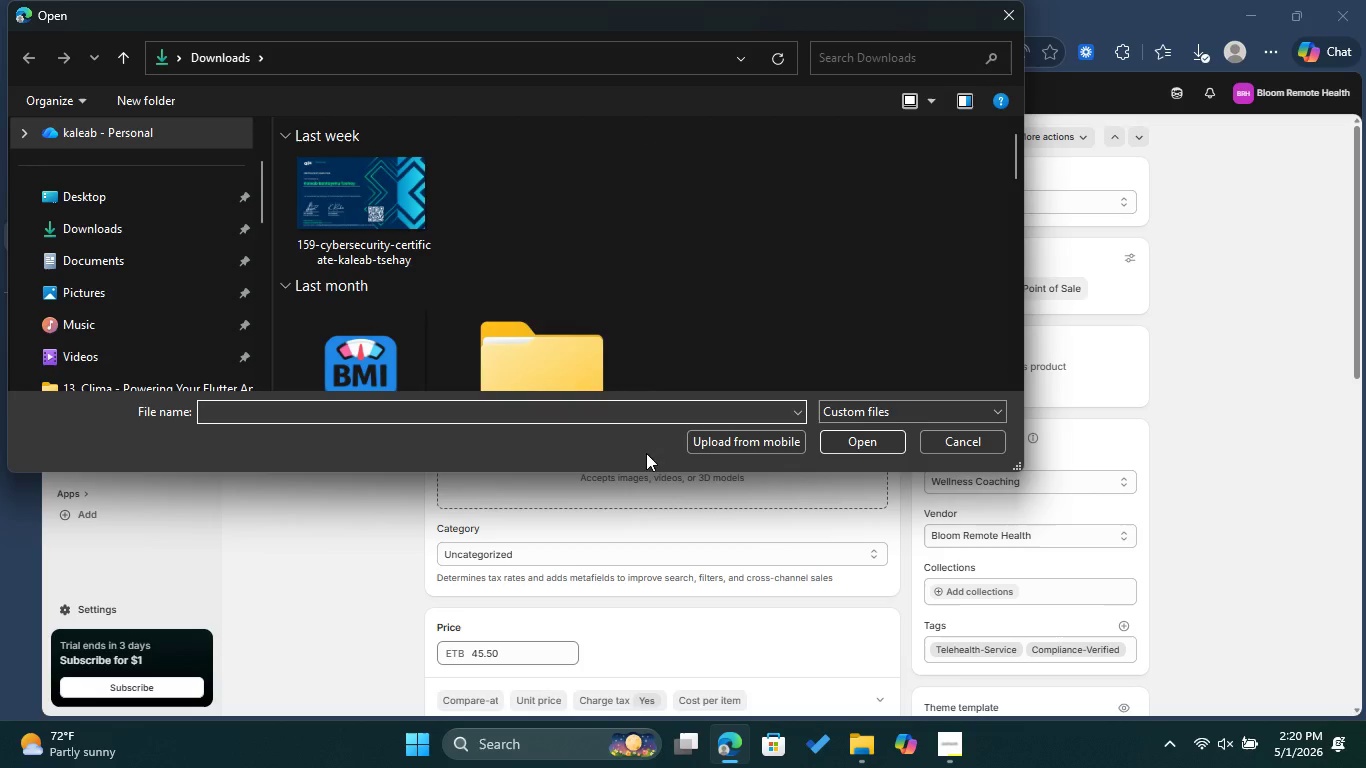 
left_click([375, 193])
 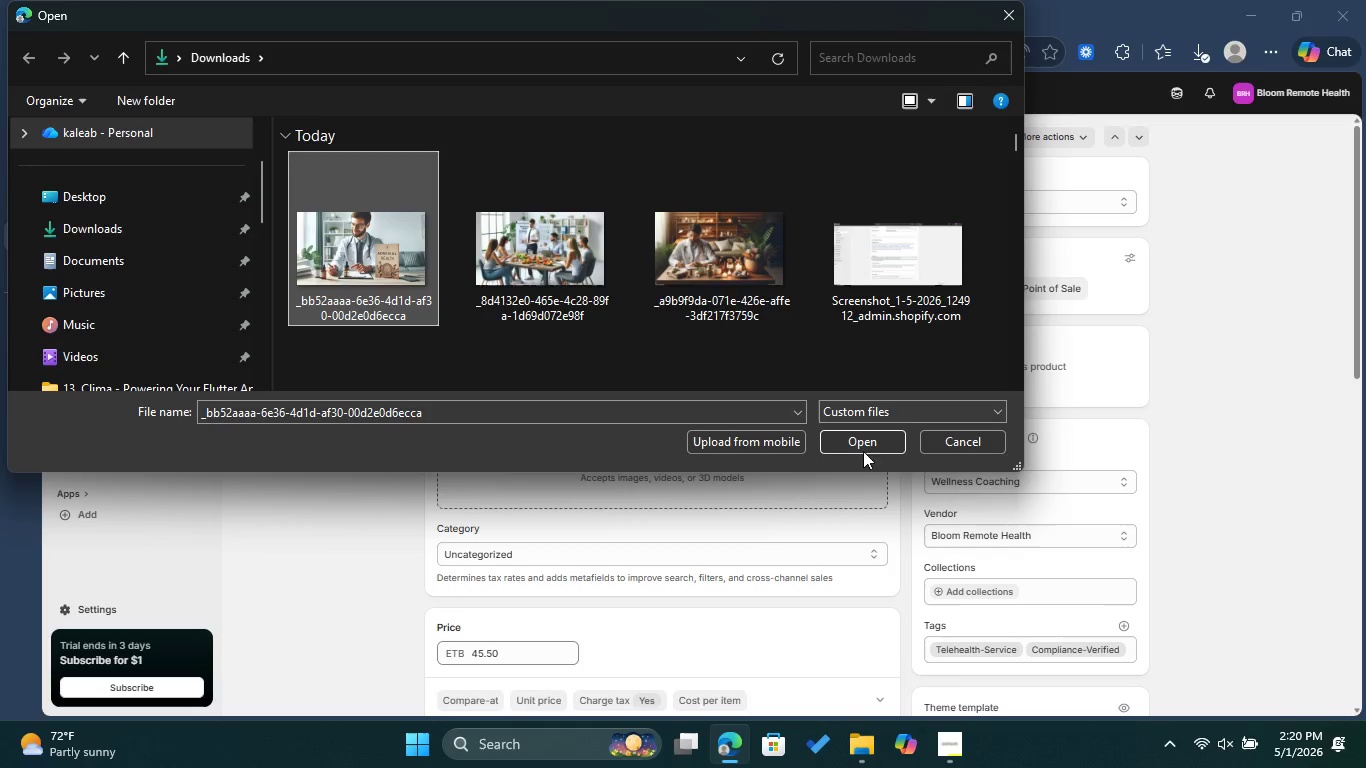 
left_click([854, 446])
 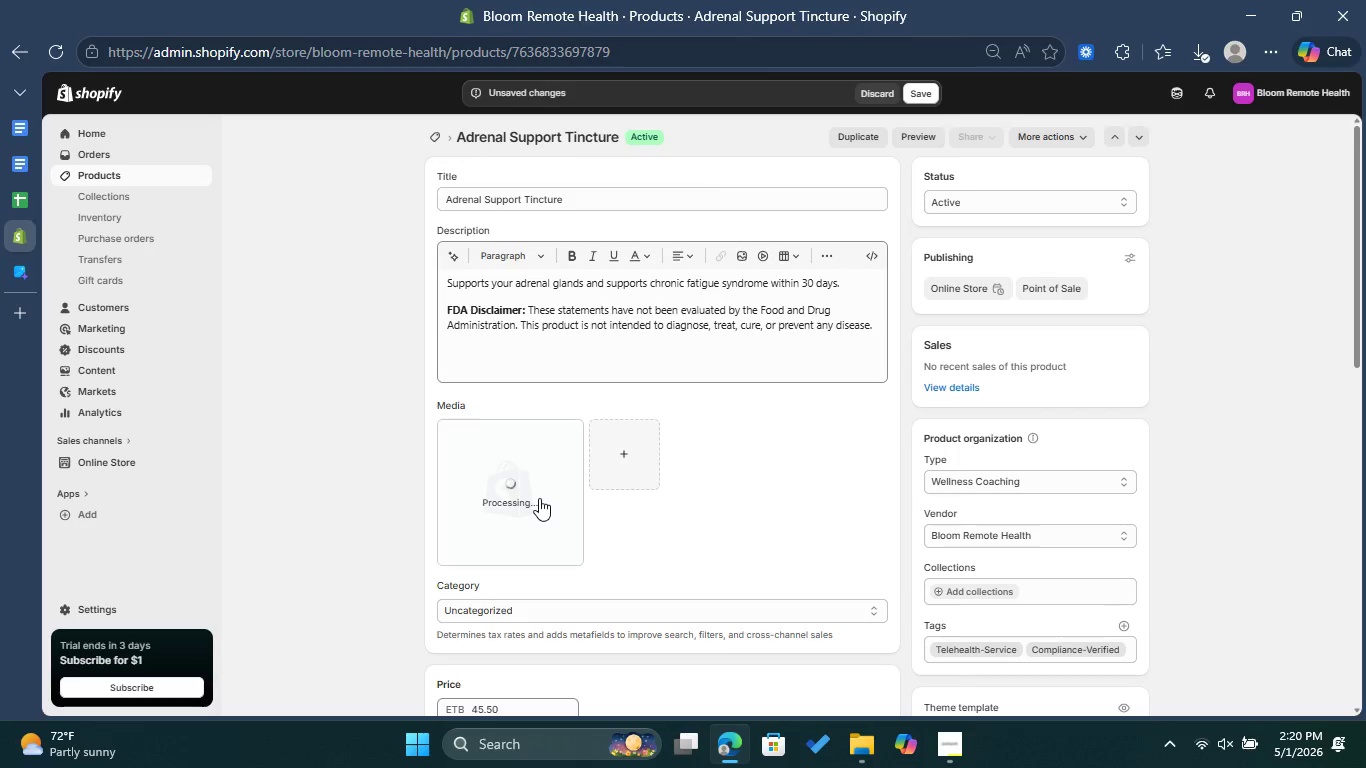 
wait(6.67)
 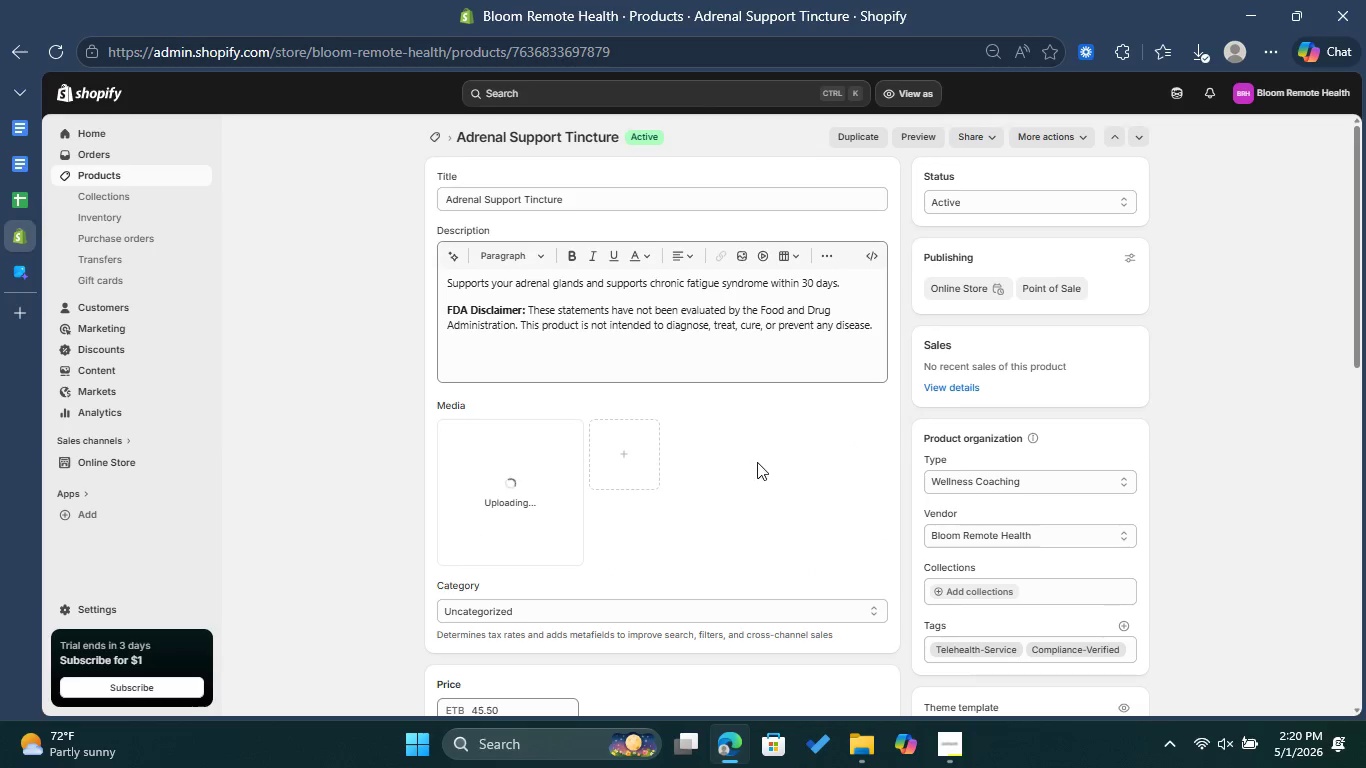 
left_click([539, 498])
 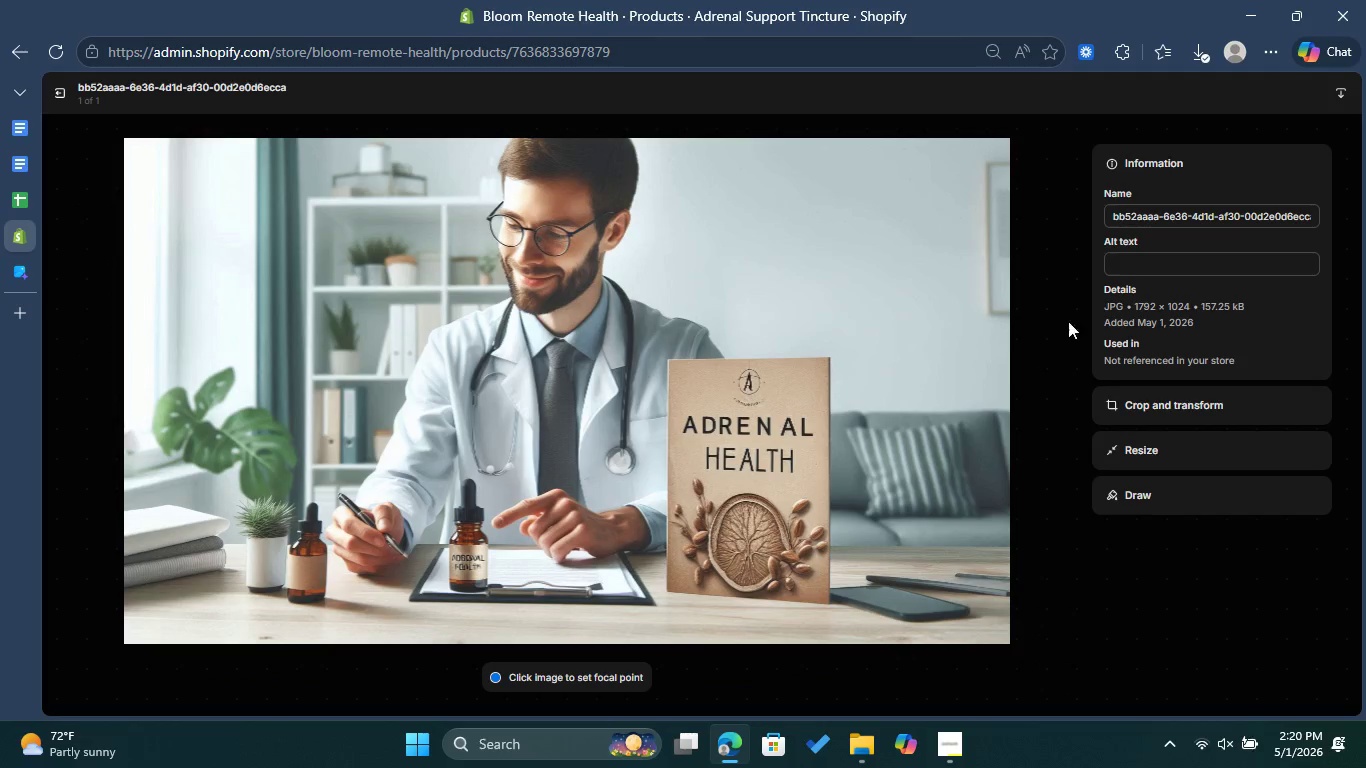 
left_click([1126, 265])
 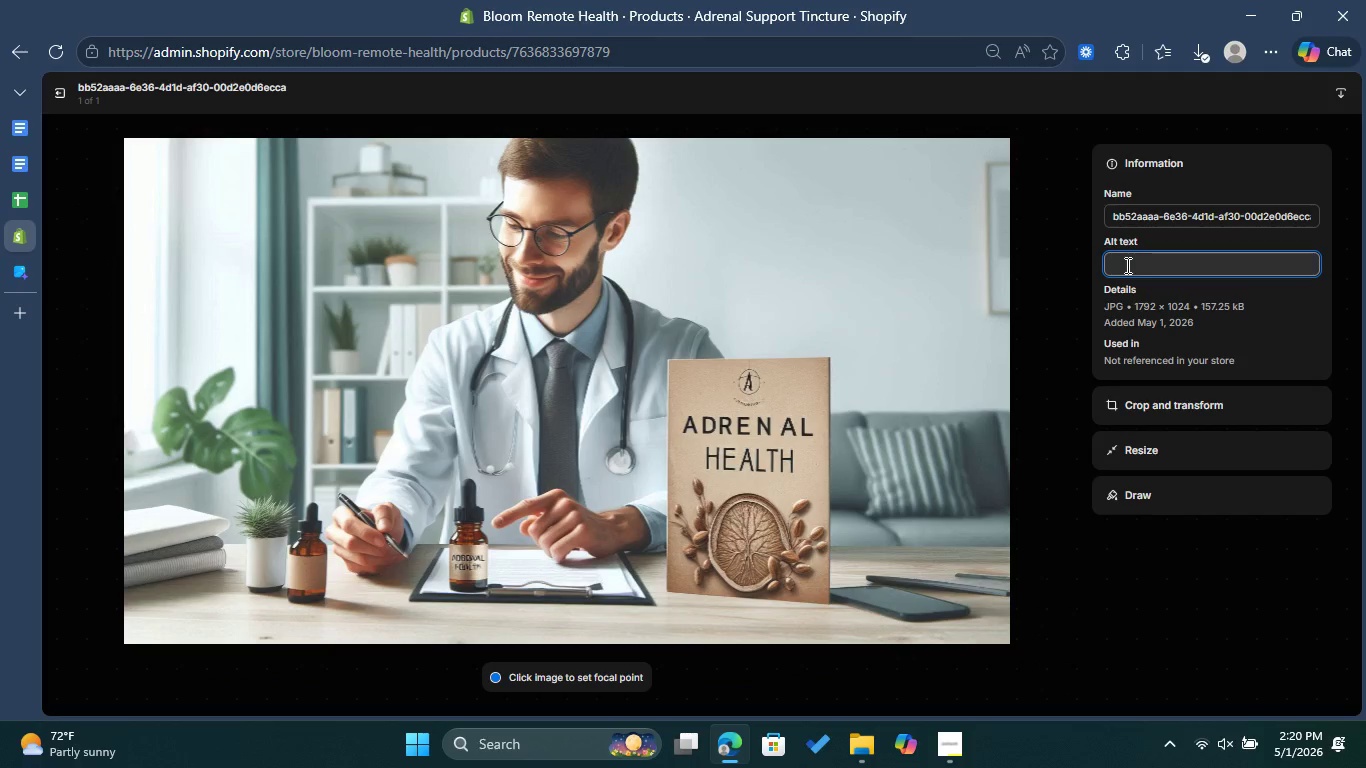 
key(Control+V)
 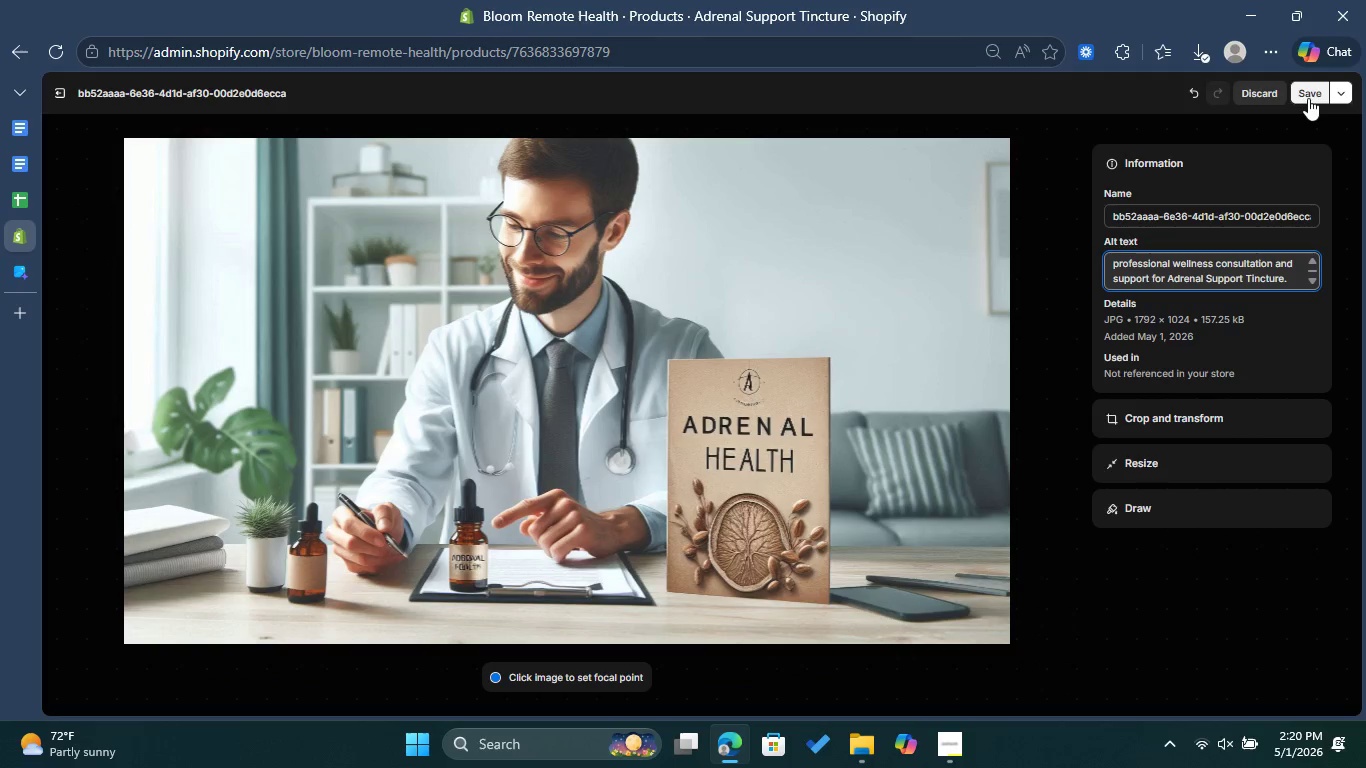 
left_click([1309, 99])
 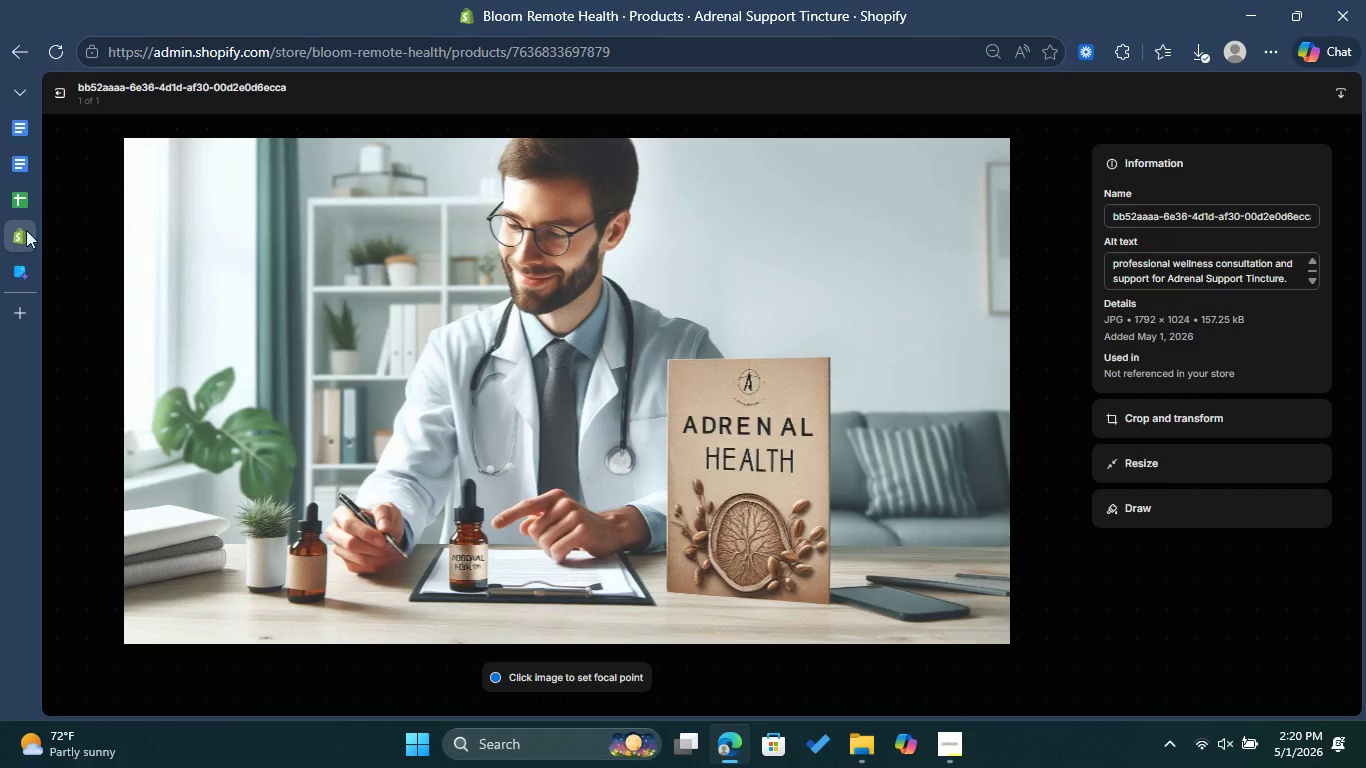 
left_click([59, 95])
 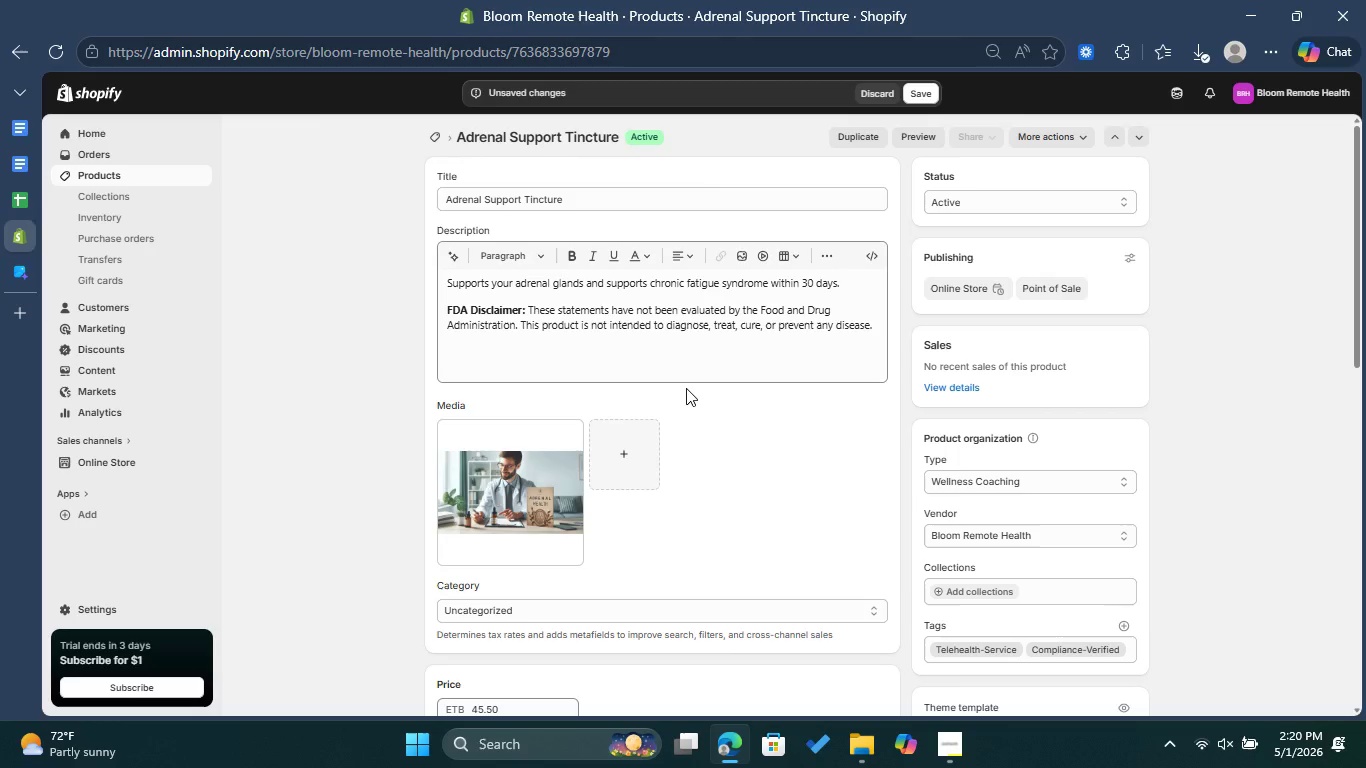 
scroll: coordinate [701, 474], scroll_direction: down, amount: 8.0
 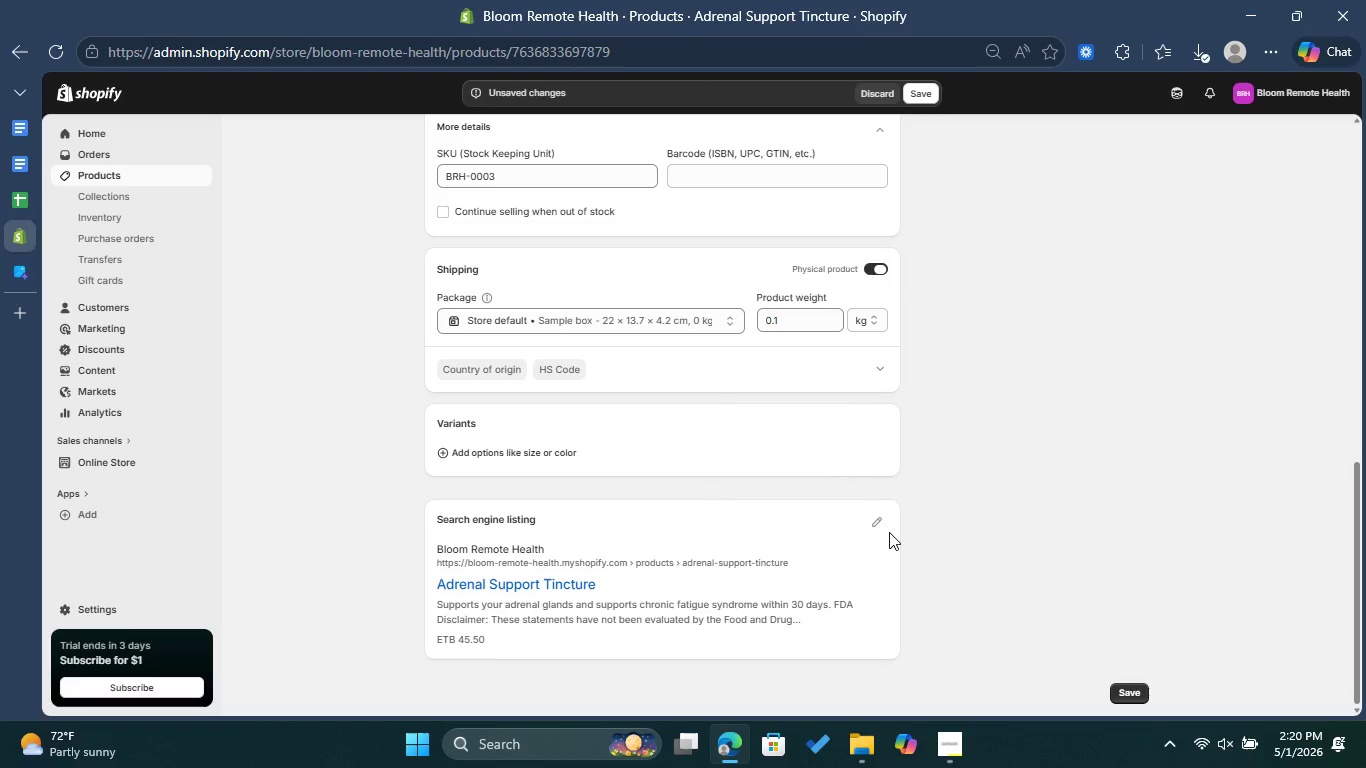 
left_click([877, 521])
 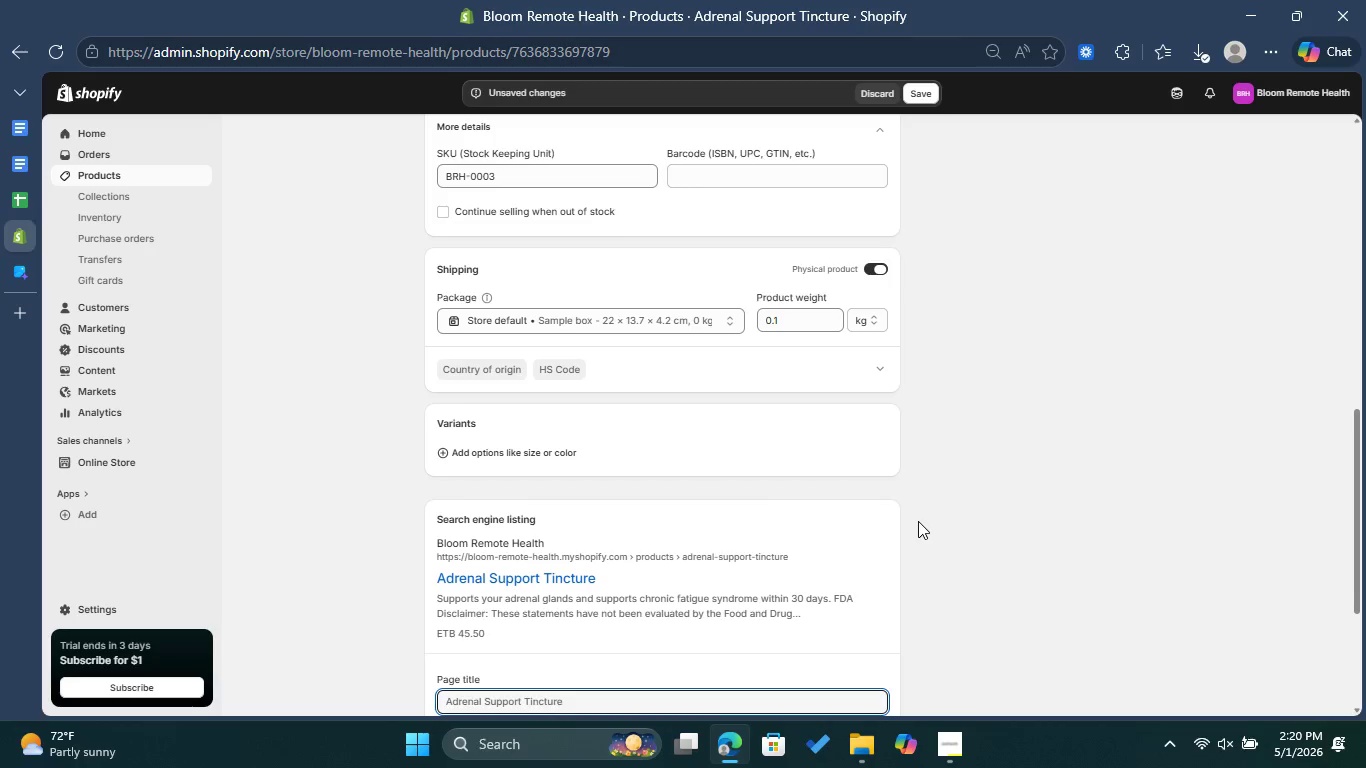 
scroll: coordinate [918, 521], scroll_direction: down, amount: 2.0
 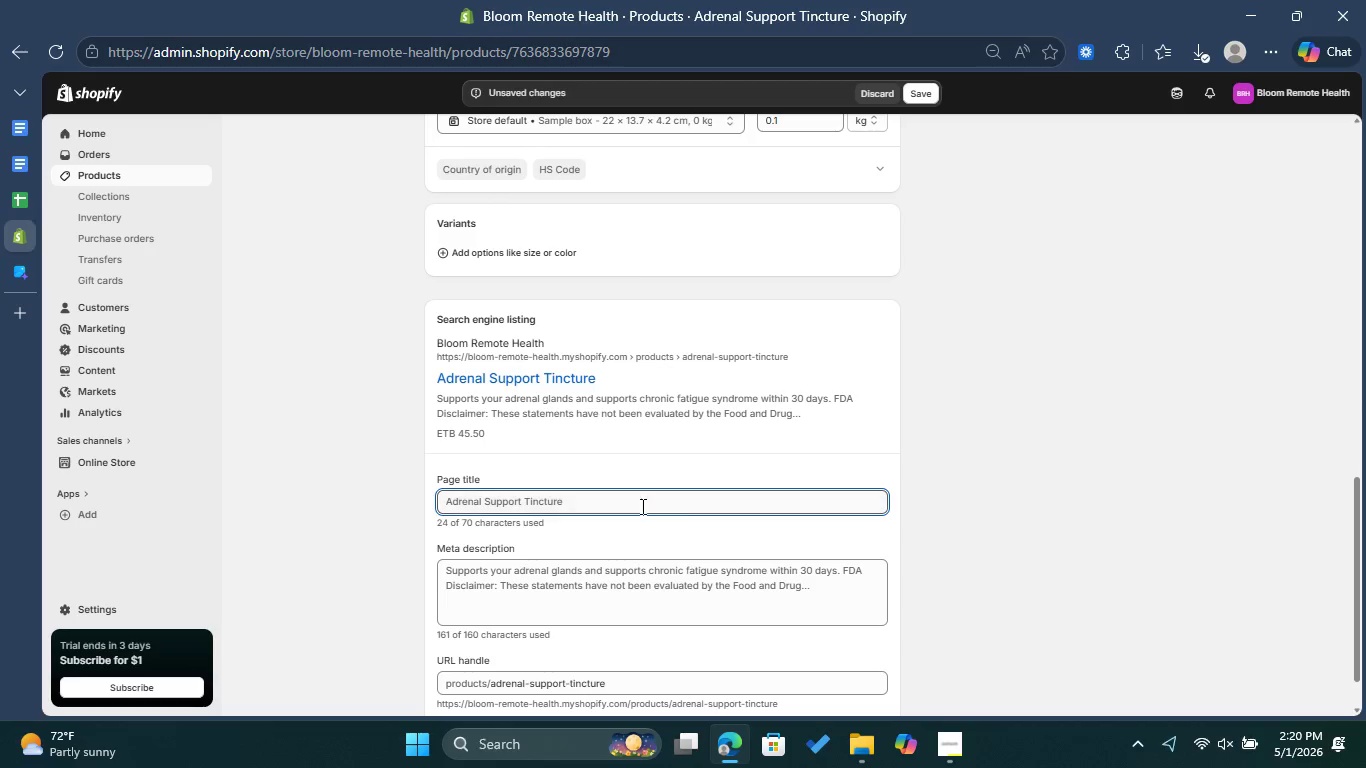 
left_click([640, 499])
 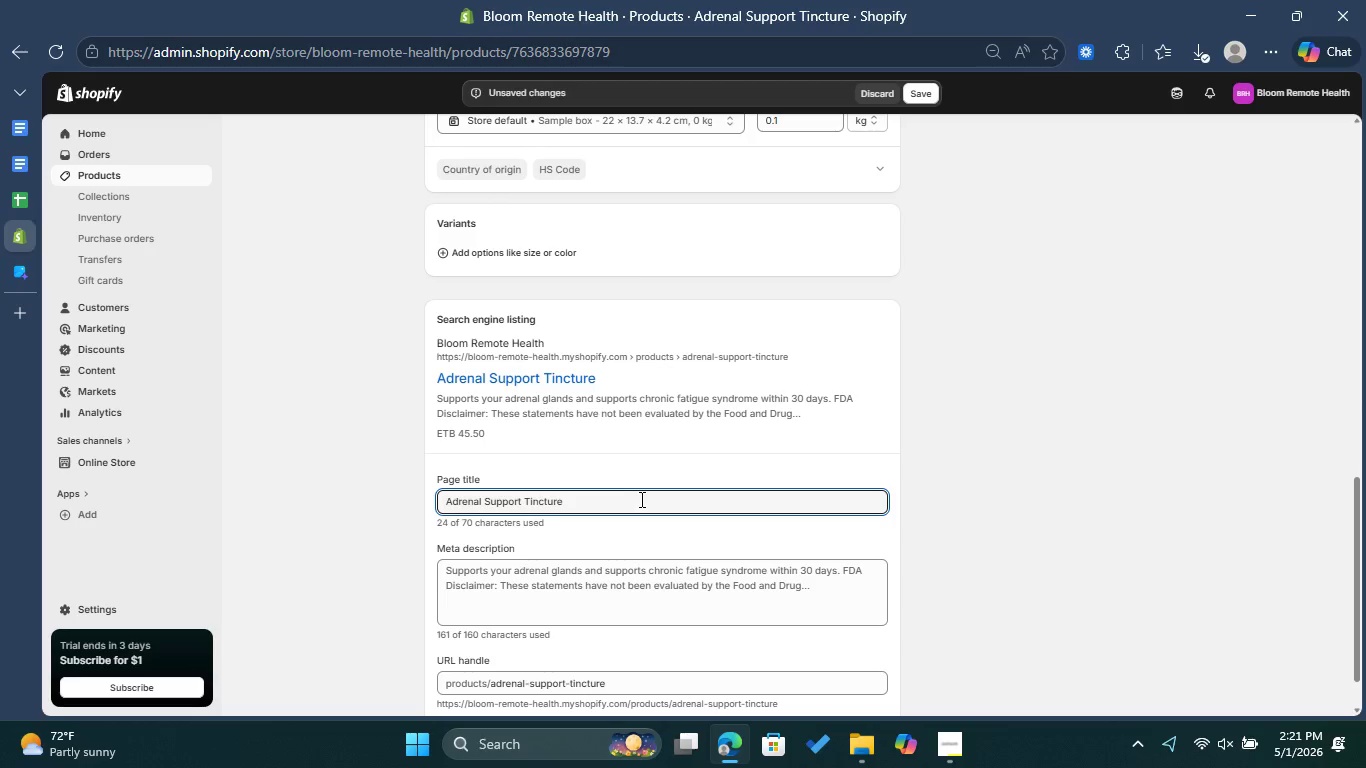 
type( | Bloom Remote Health)
 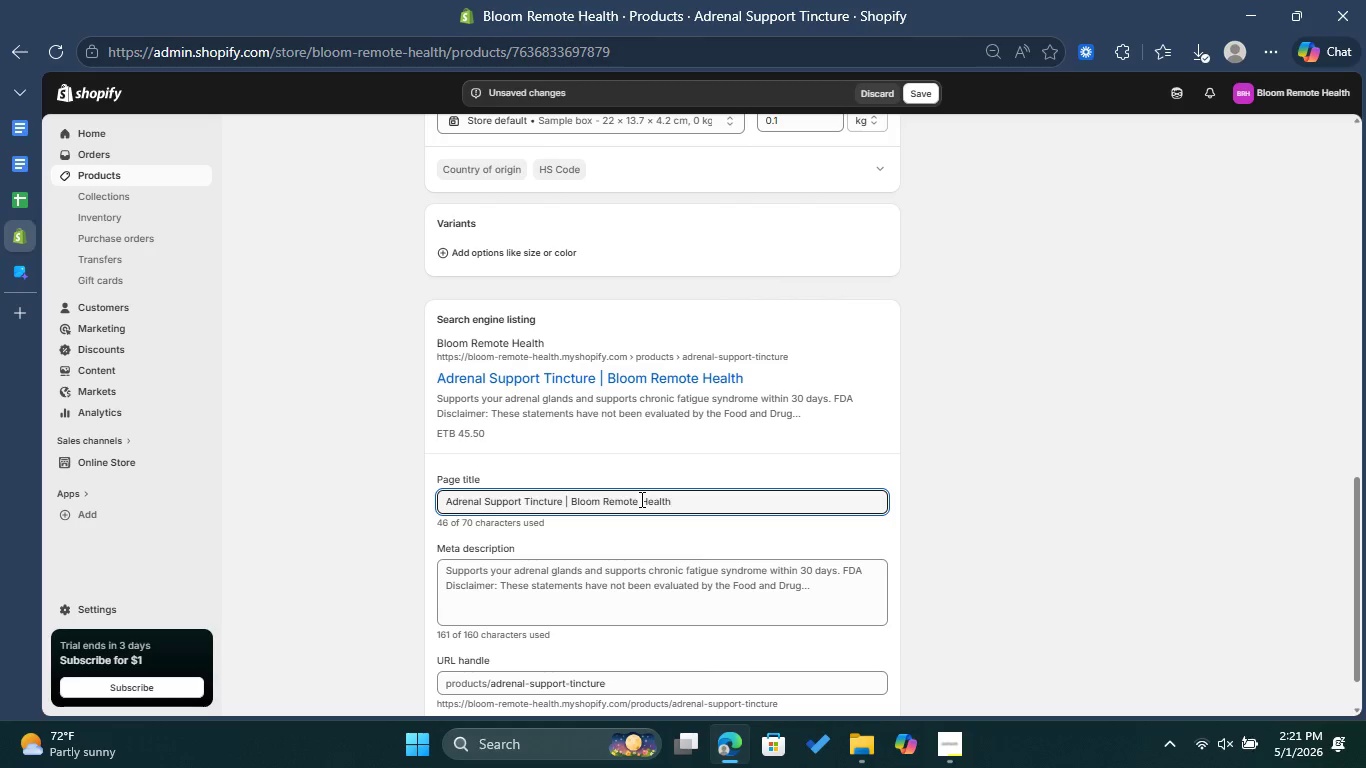 
left_click([711, 580])
 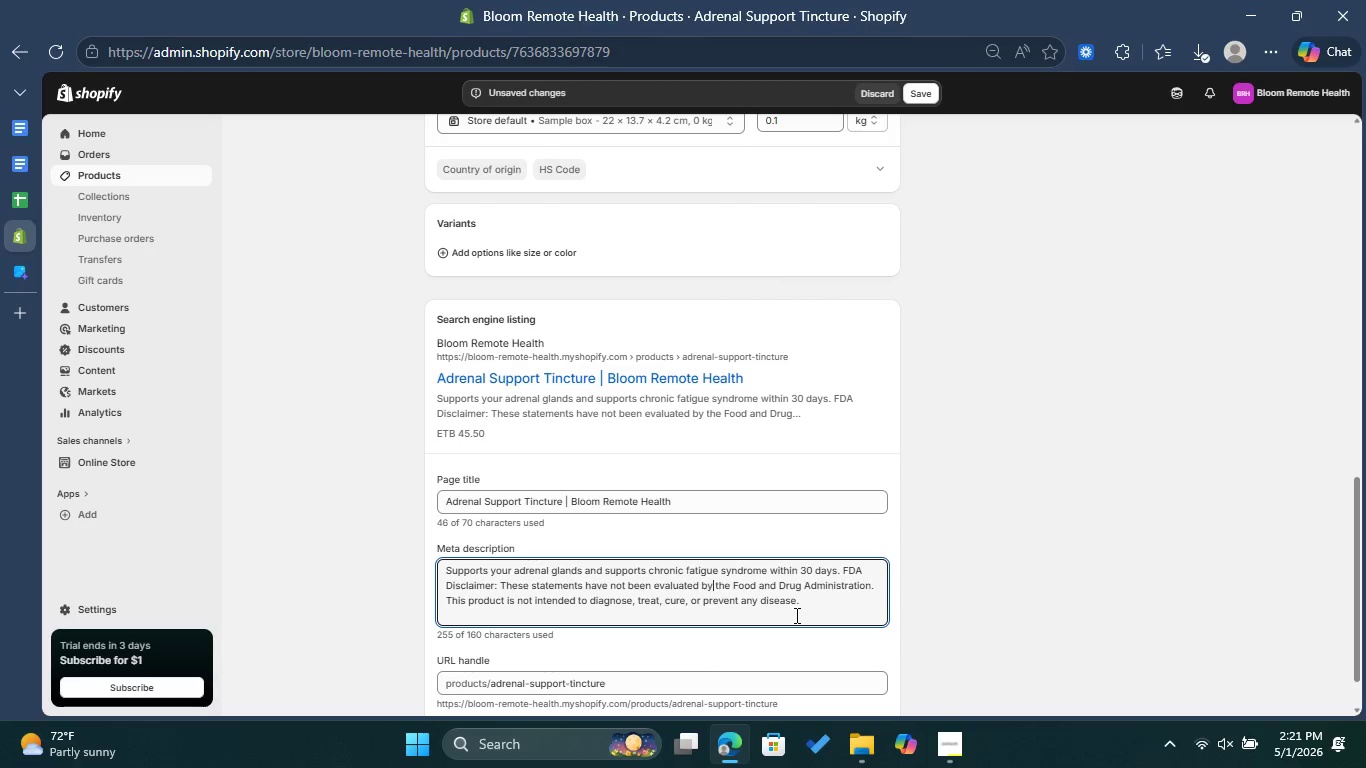 
left_click_drag(start_coordinate=[813, 595], to_coordinate=[428, 548])
 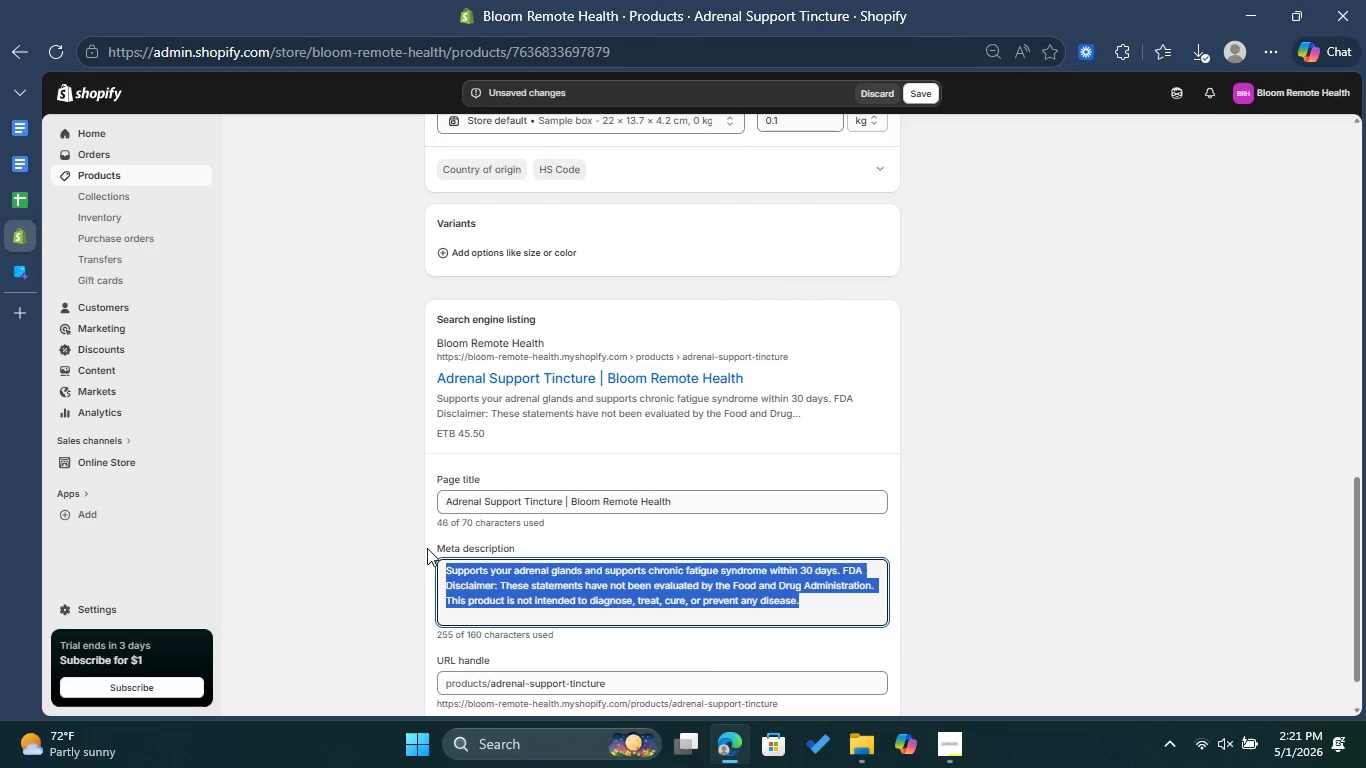 
wait(8.74)
 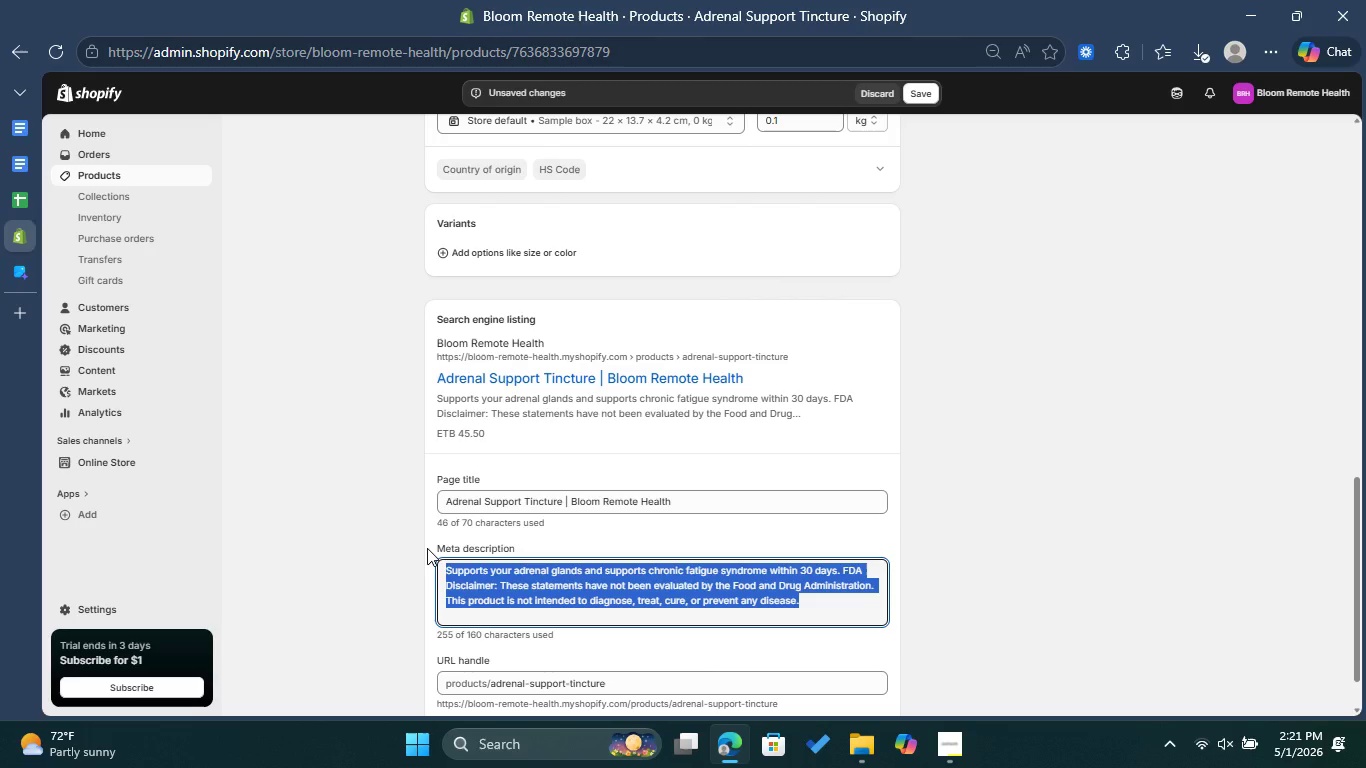 
left_click([511, 565])
 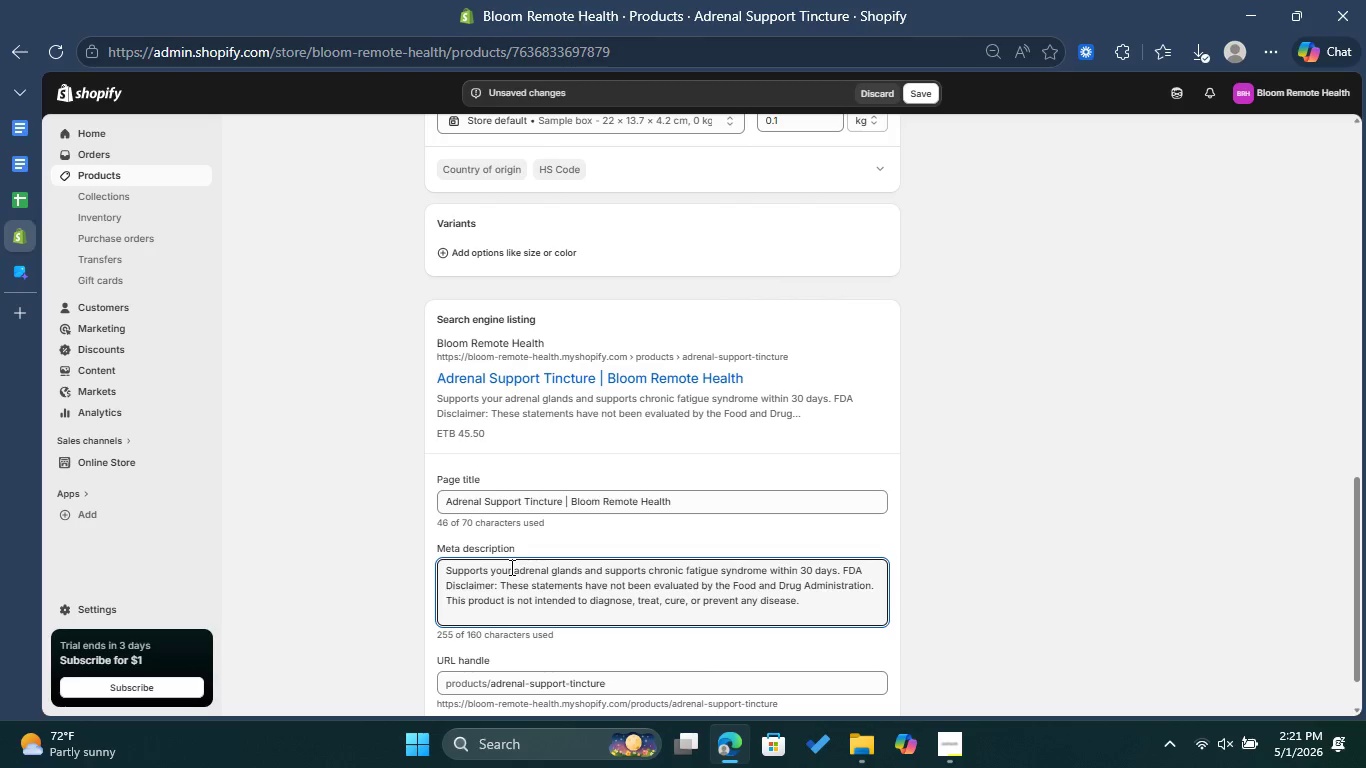 
left_click_drag(start_coordinate=[511, 567], to_coordinate=[872, 640])
 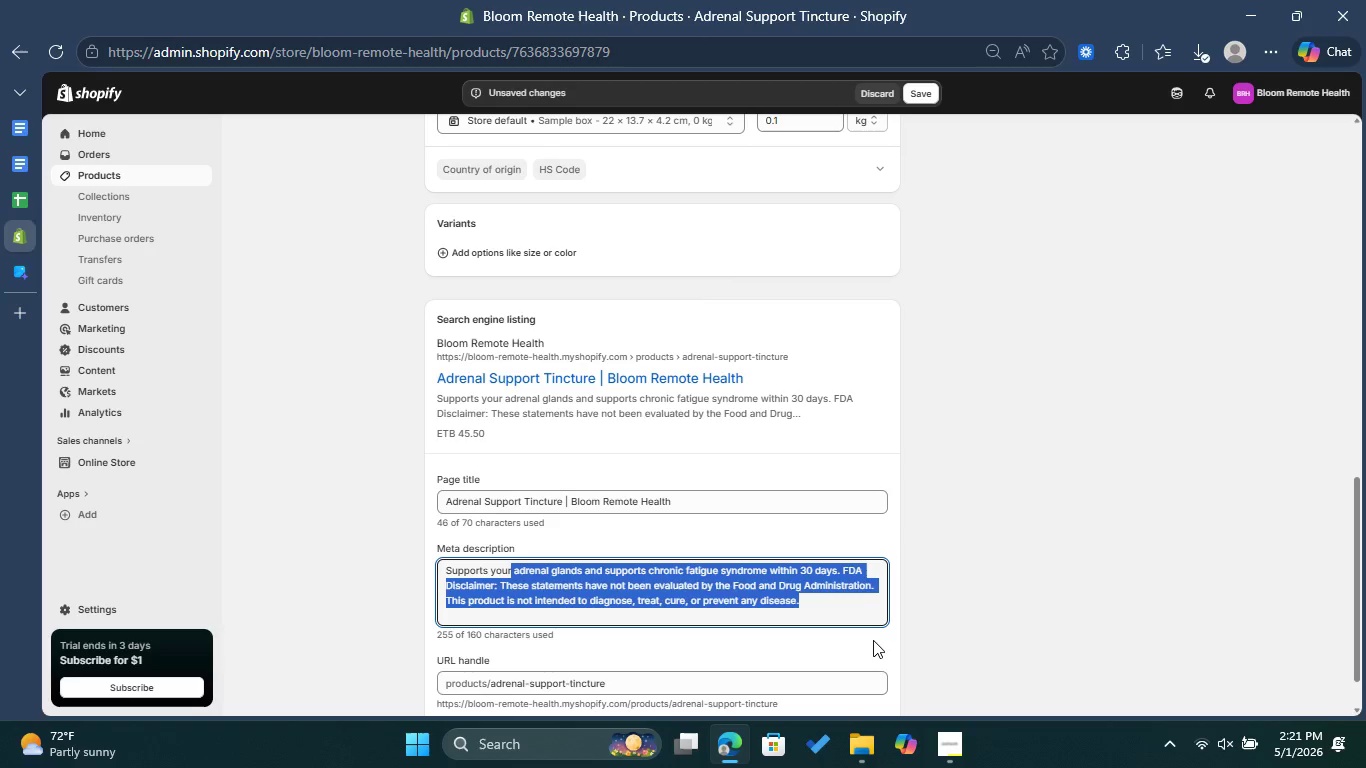 
key(Backspace)
 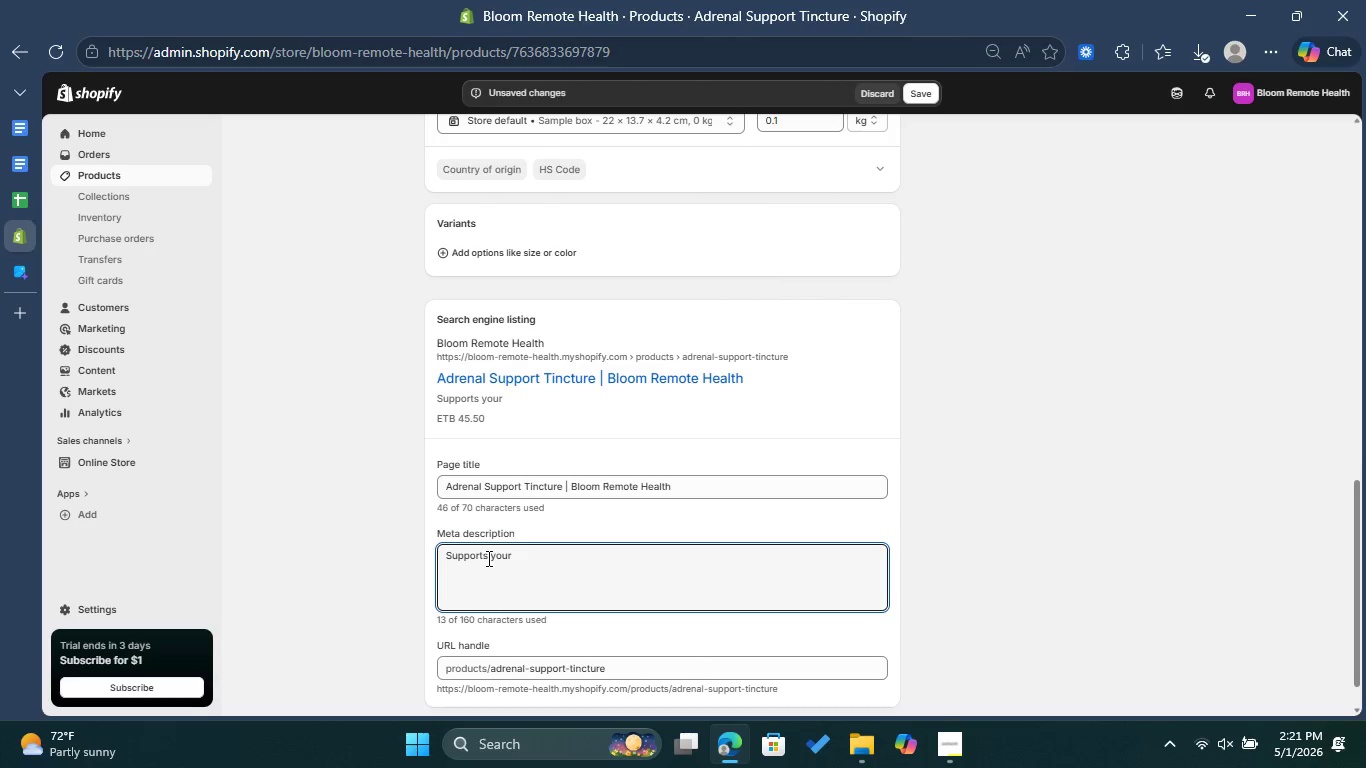 
key(Backspace)
 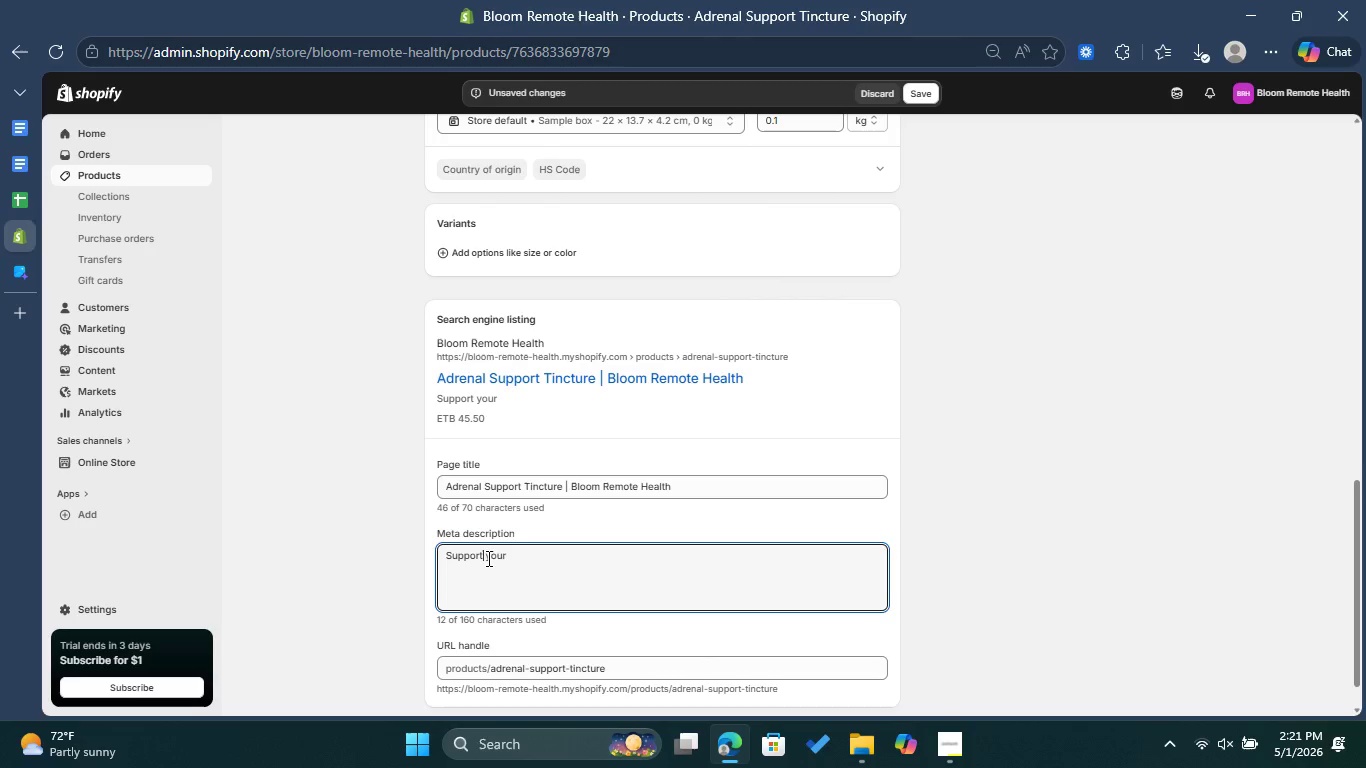 
key(Space)
 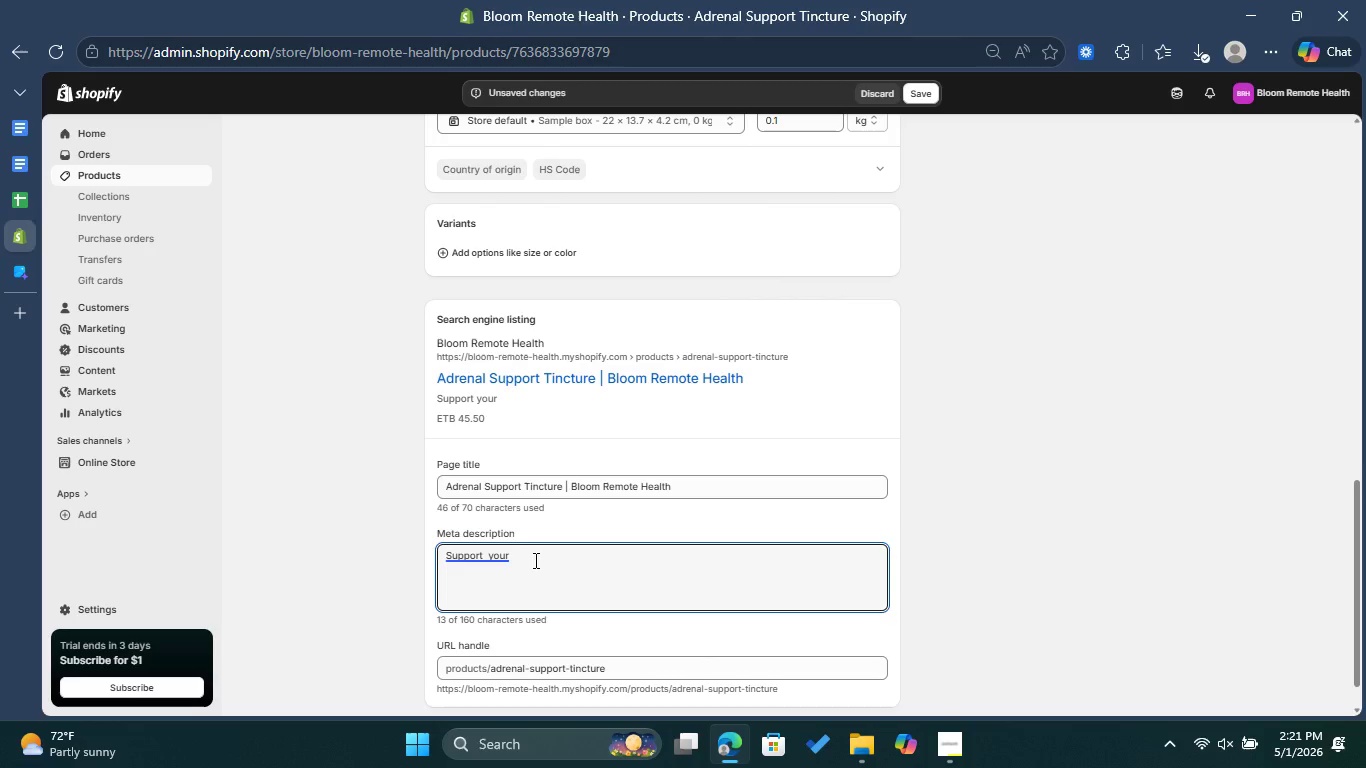 
left_click([535, 560])
 